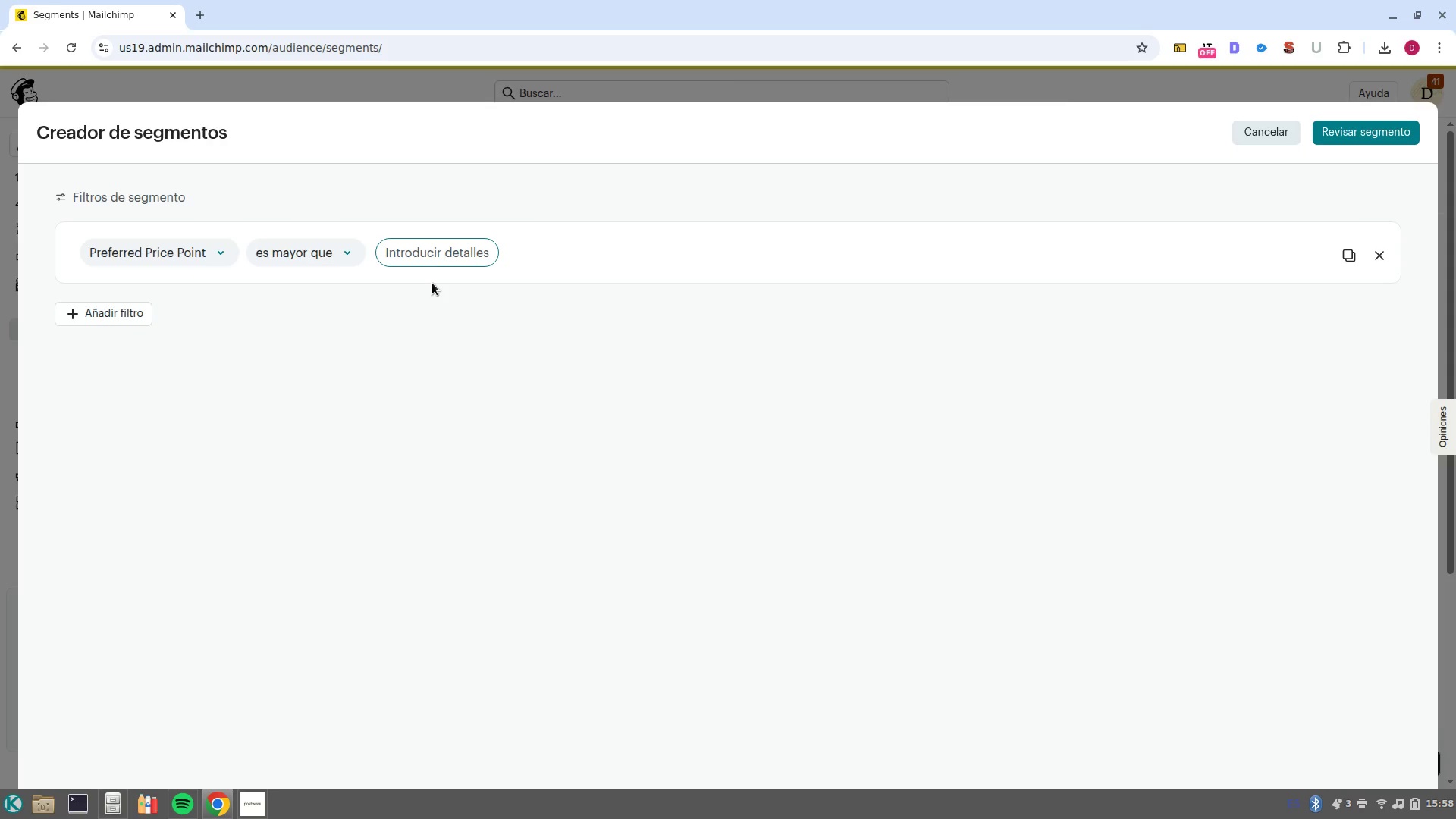 
type(1500000)
 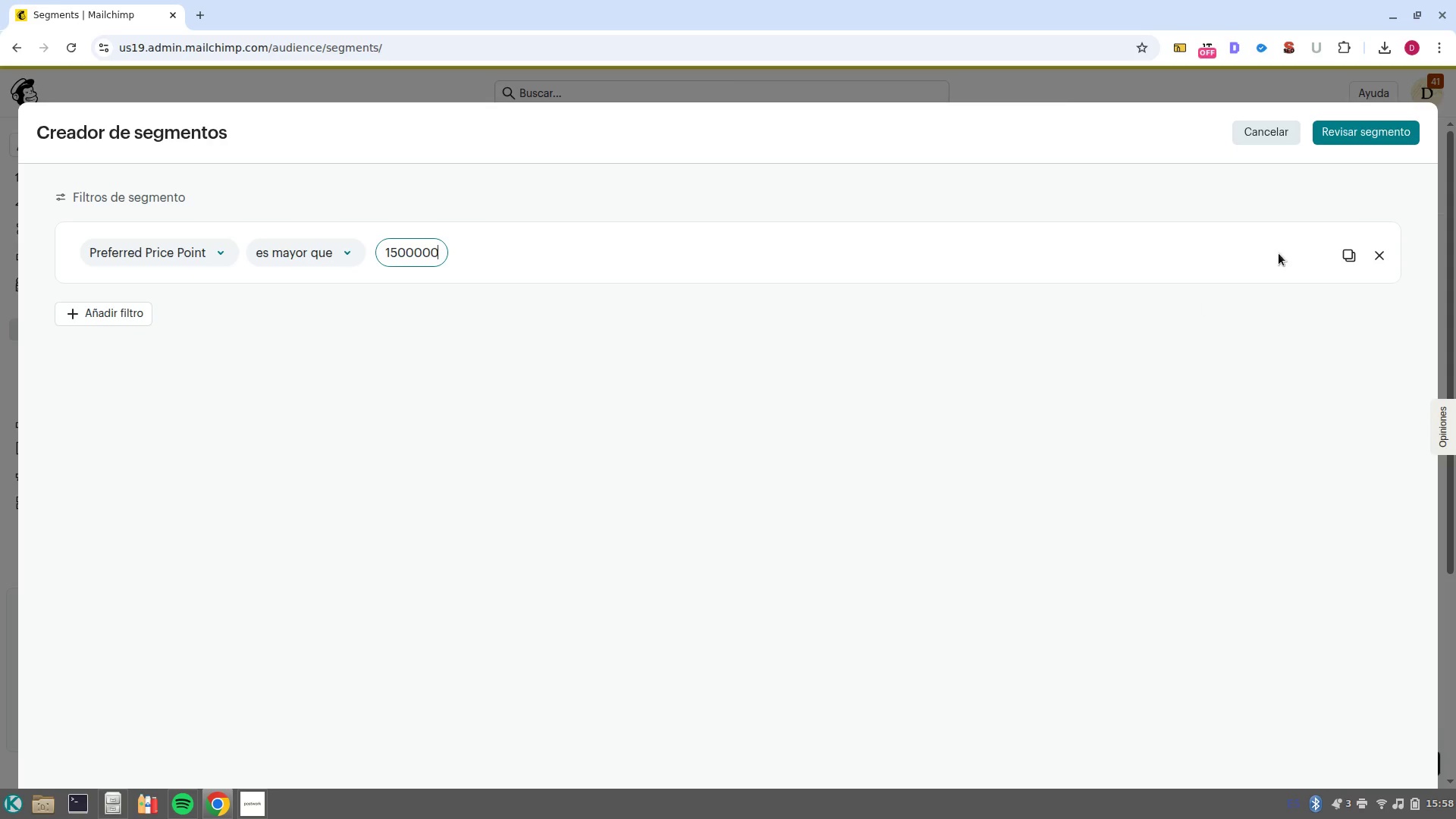 
left_click([1344, 141])
 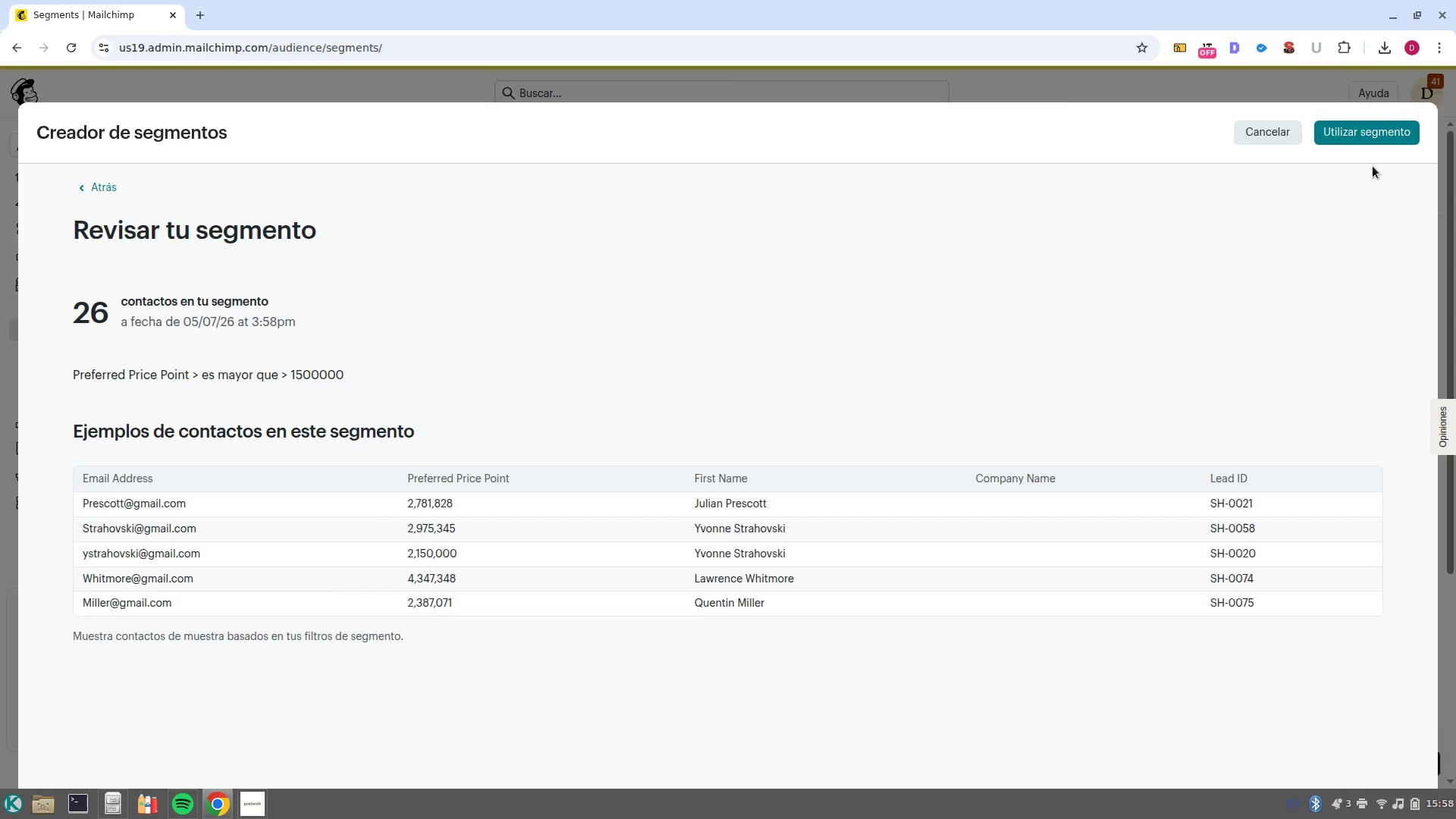 
left_click([1357, 141])
 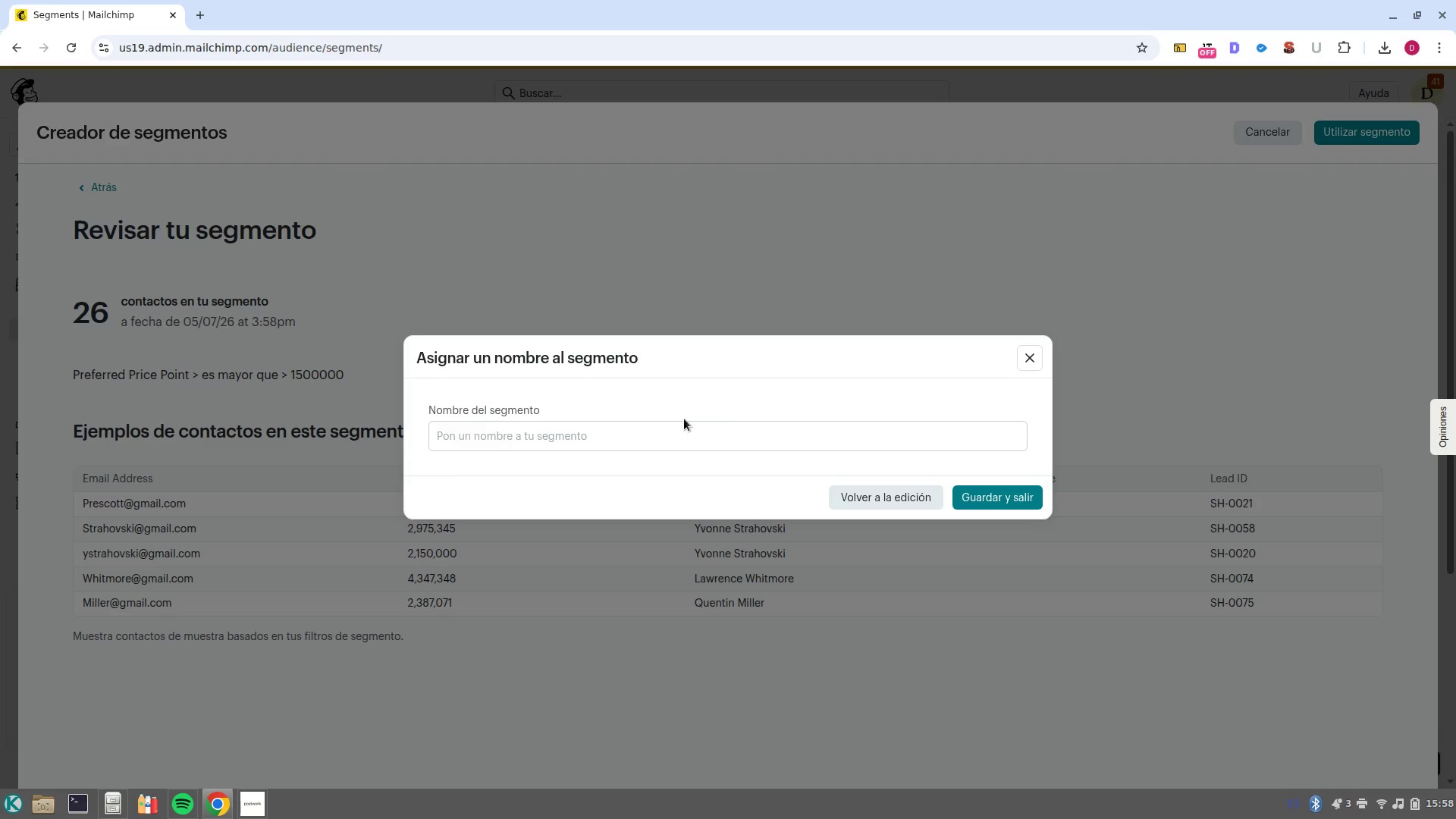 
left_click([691, 431])
 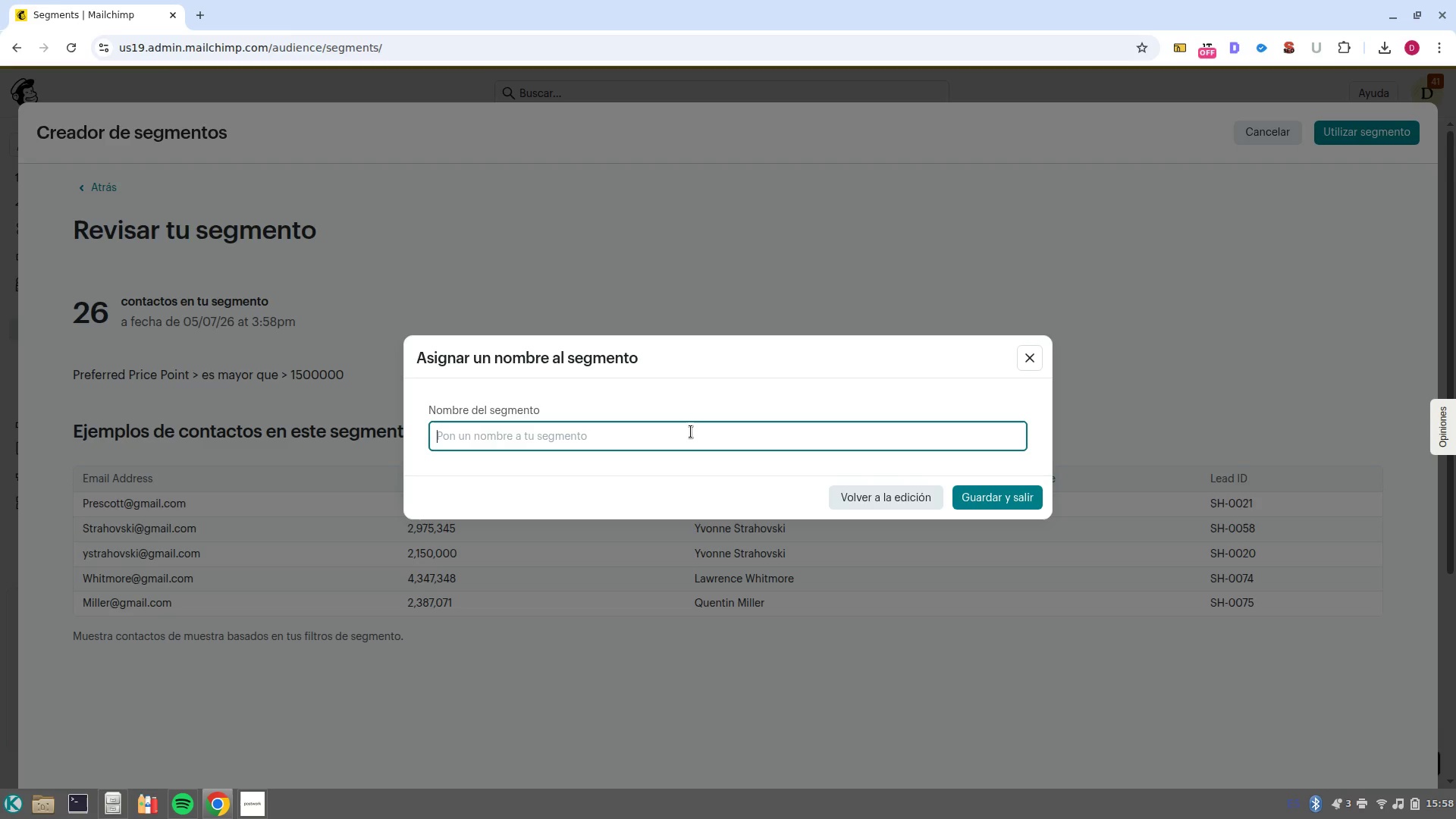 
type(High )
key(Backspace)
type(?)
 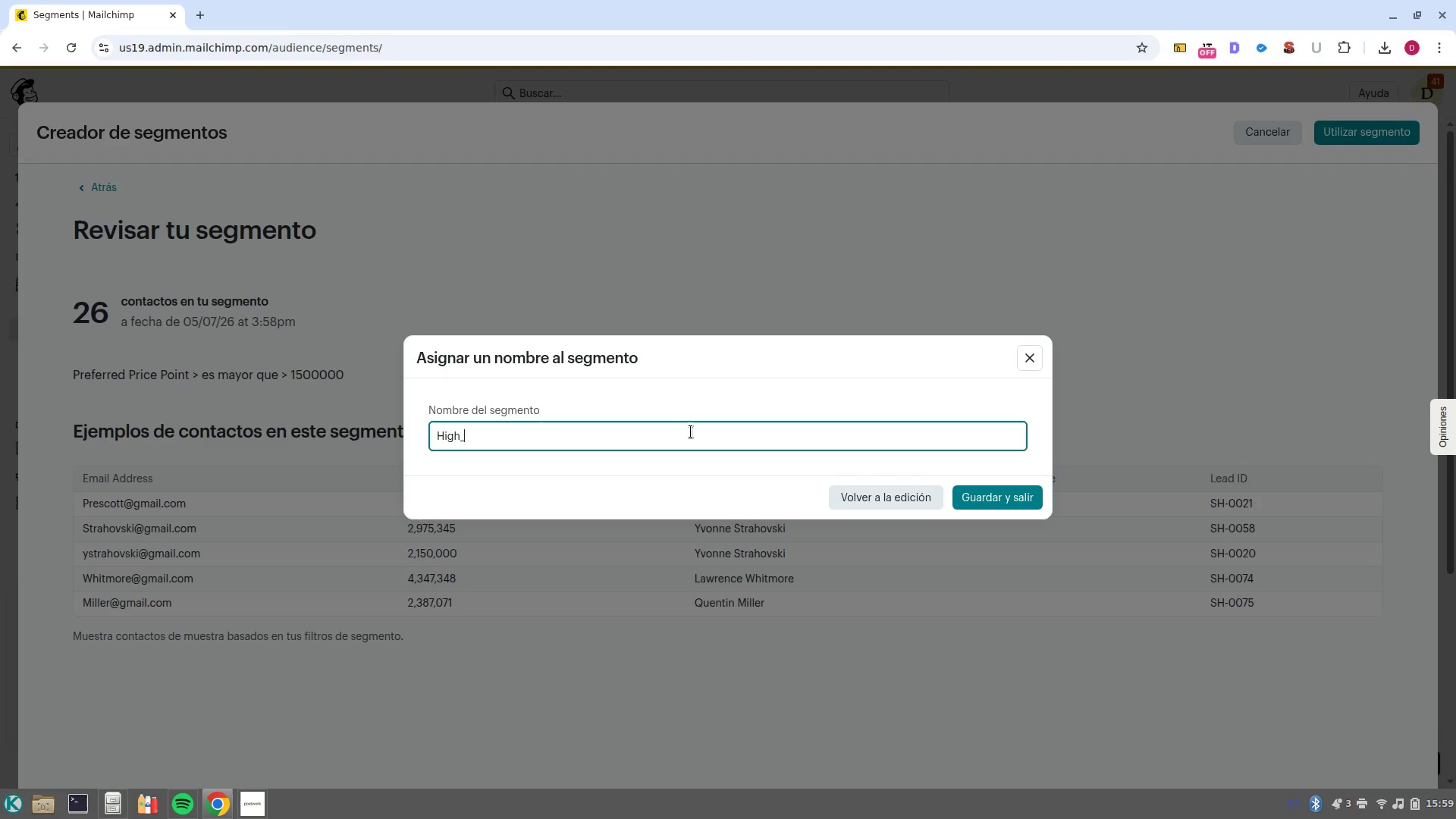 
type(Value Prospects)
key(NumpadEnter)
 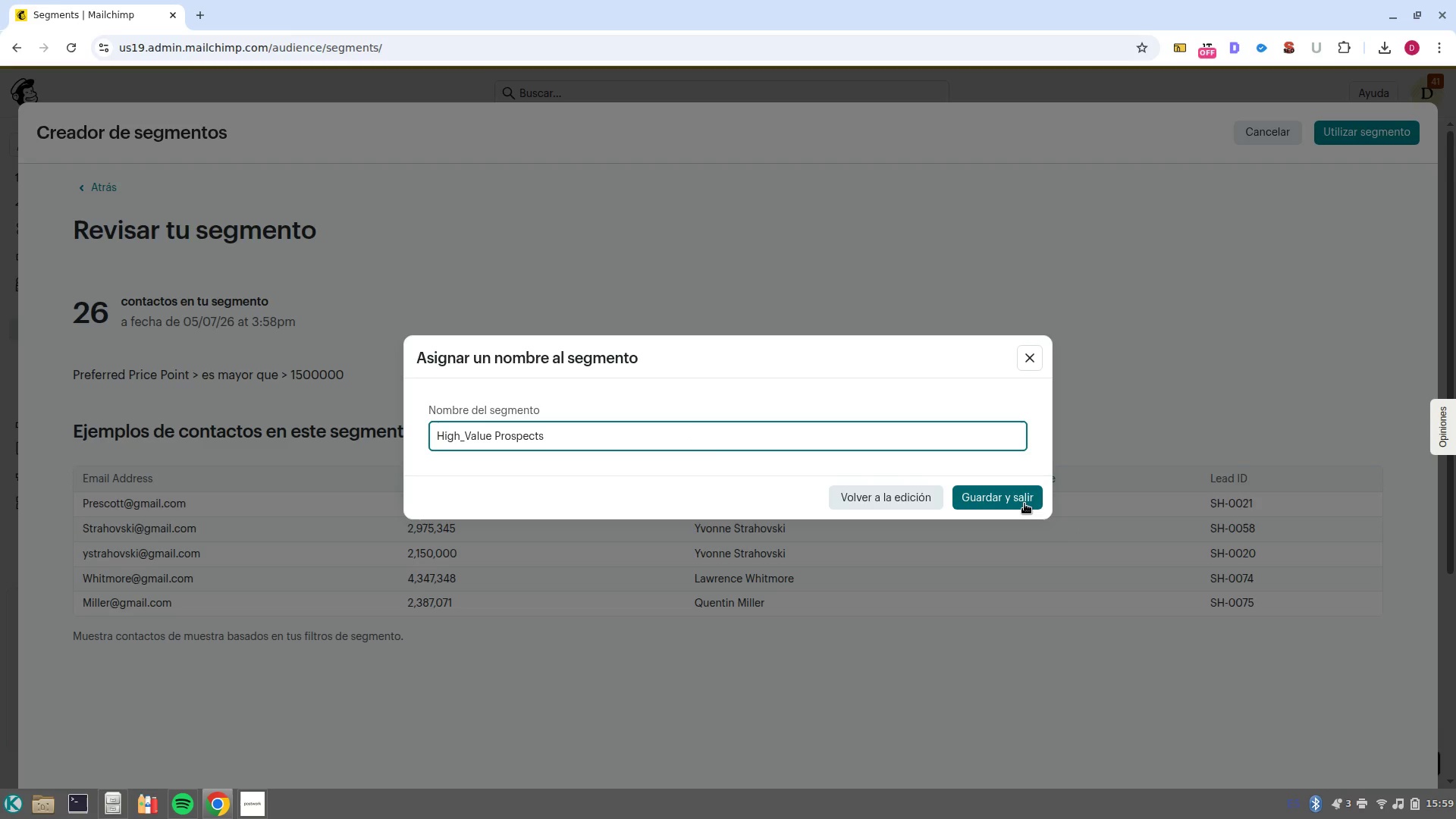 
left_click([1025, 504])
 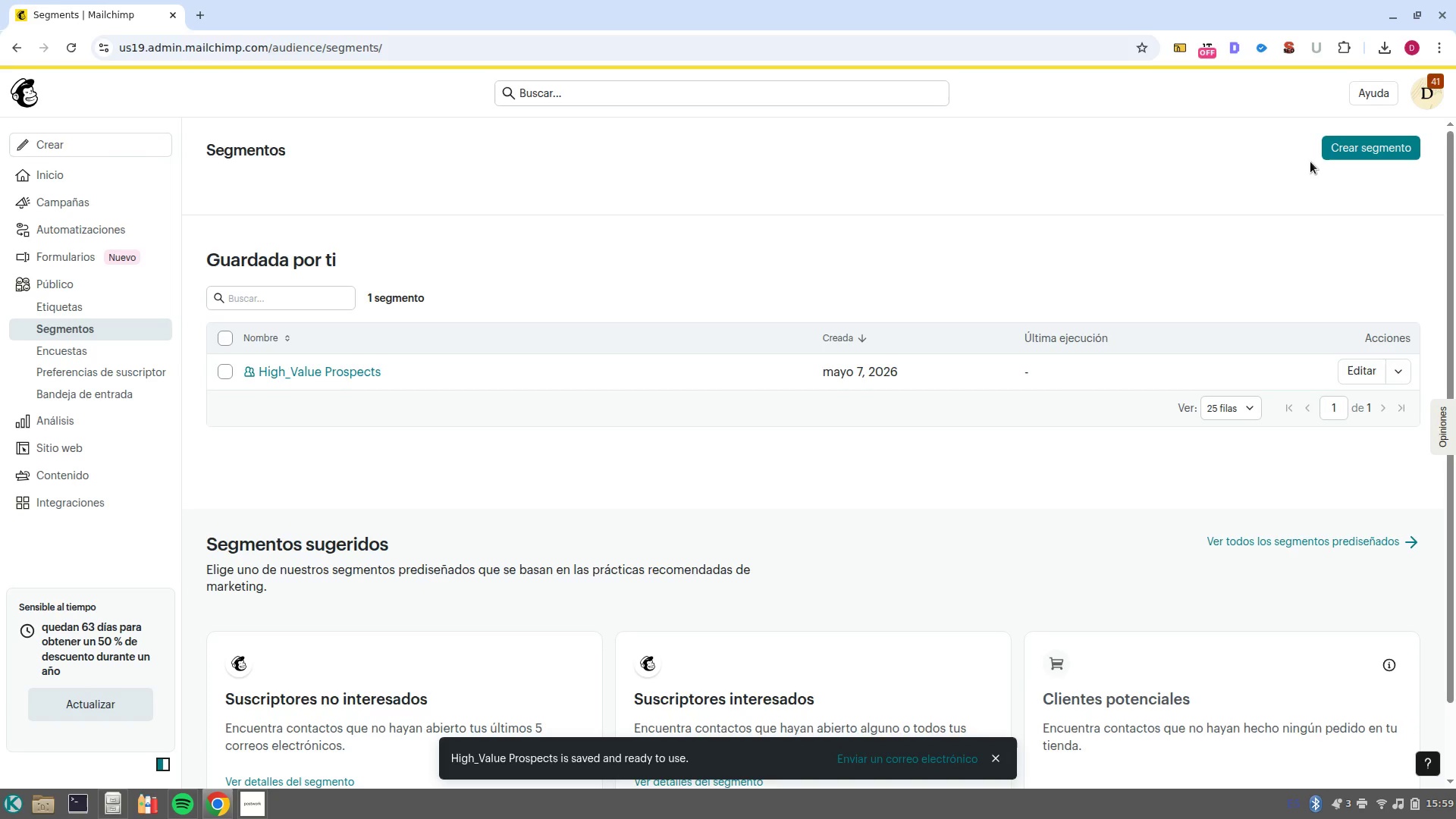 
left_click([1337, 151])
 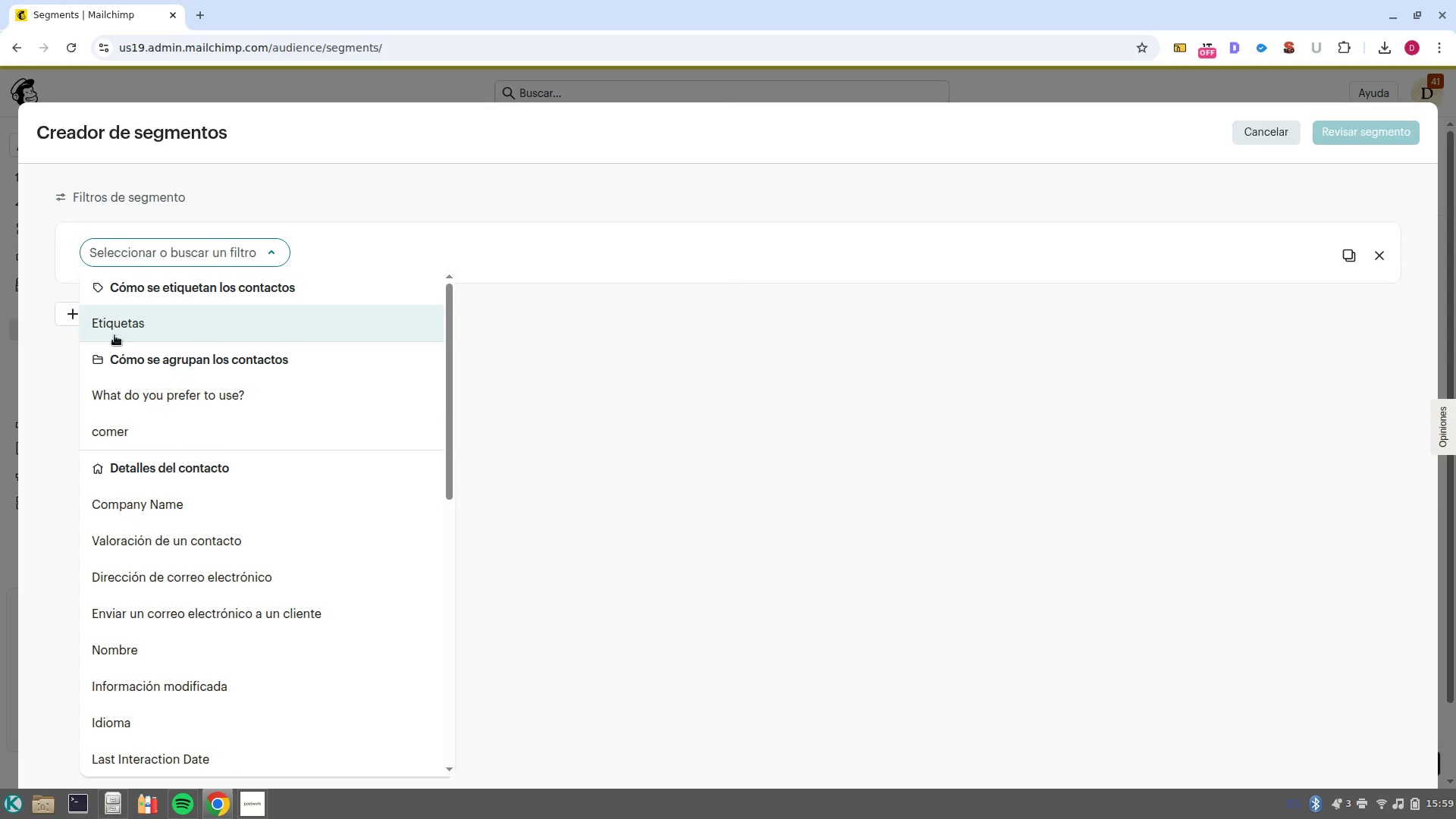 
scroll: coordinate [342, 616], scroll_direction: down, amount: 4.0
 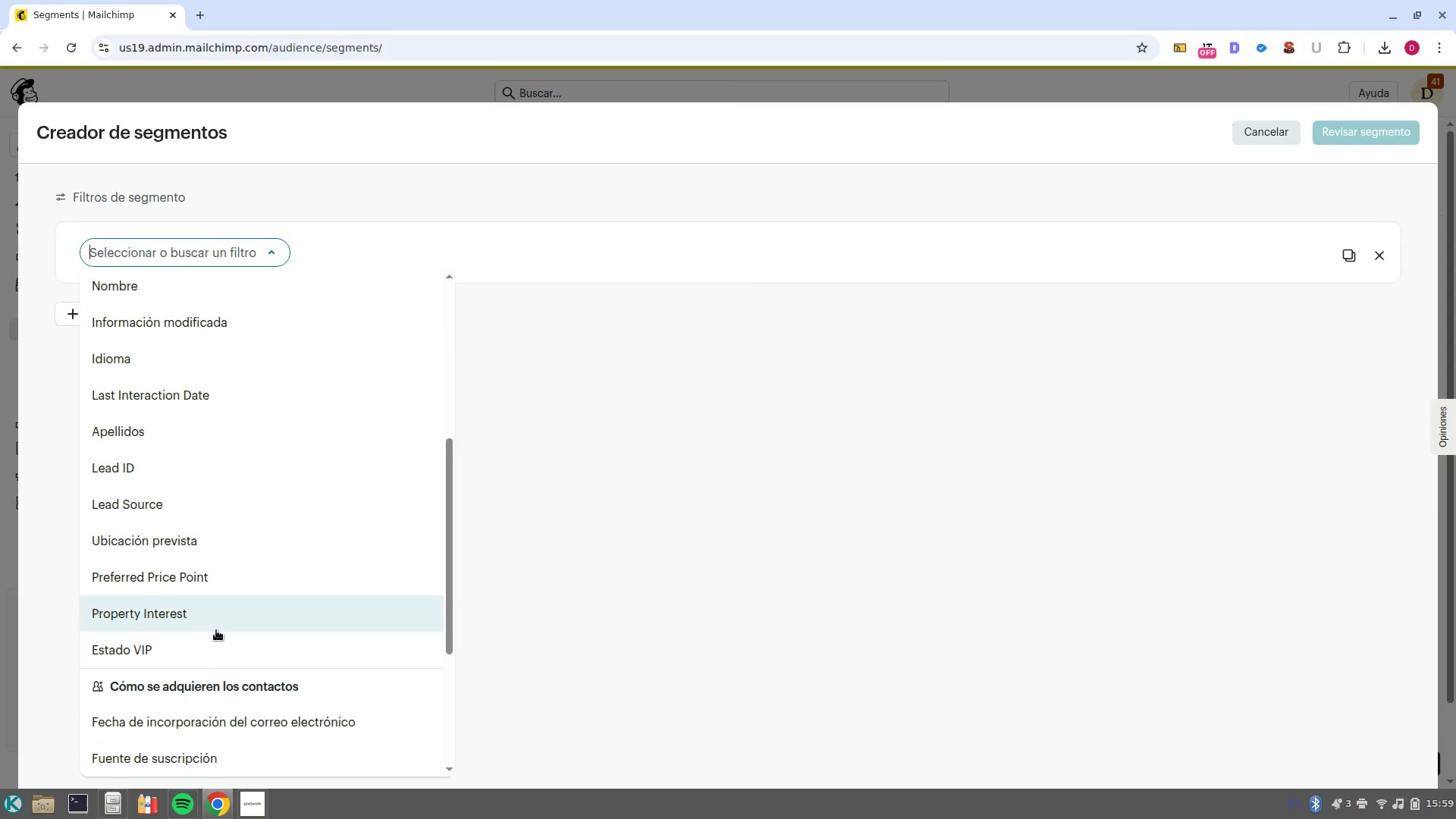 
wait(6.03)
 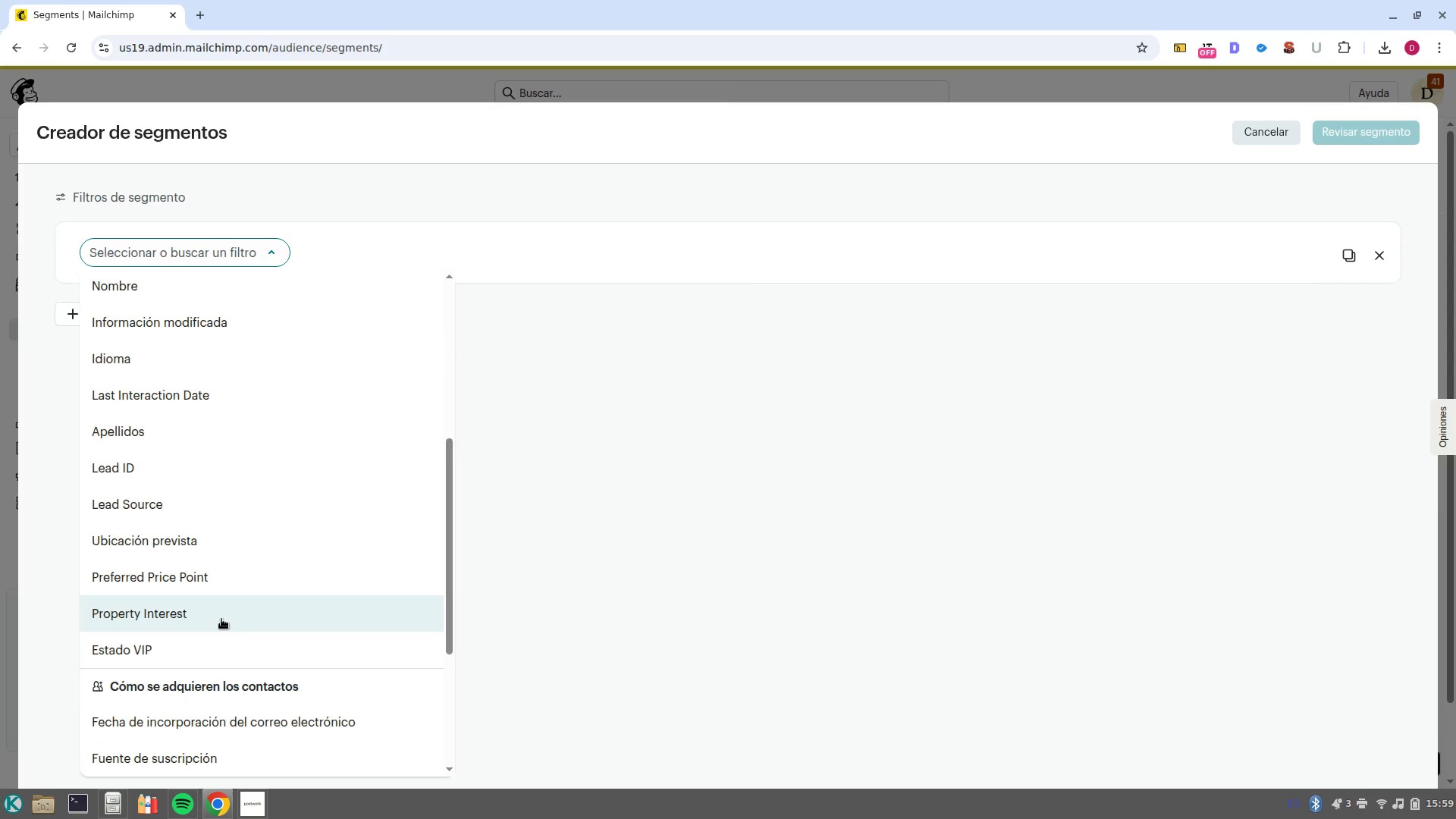 
left_click([240, 584])
 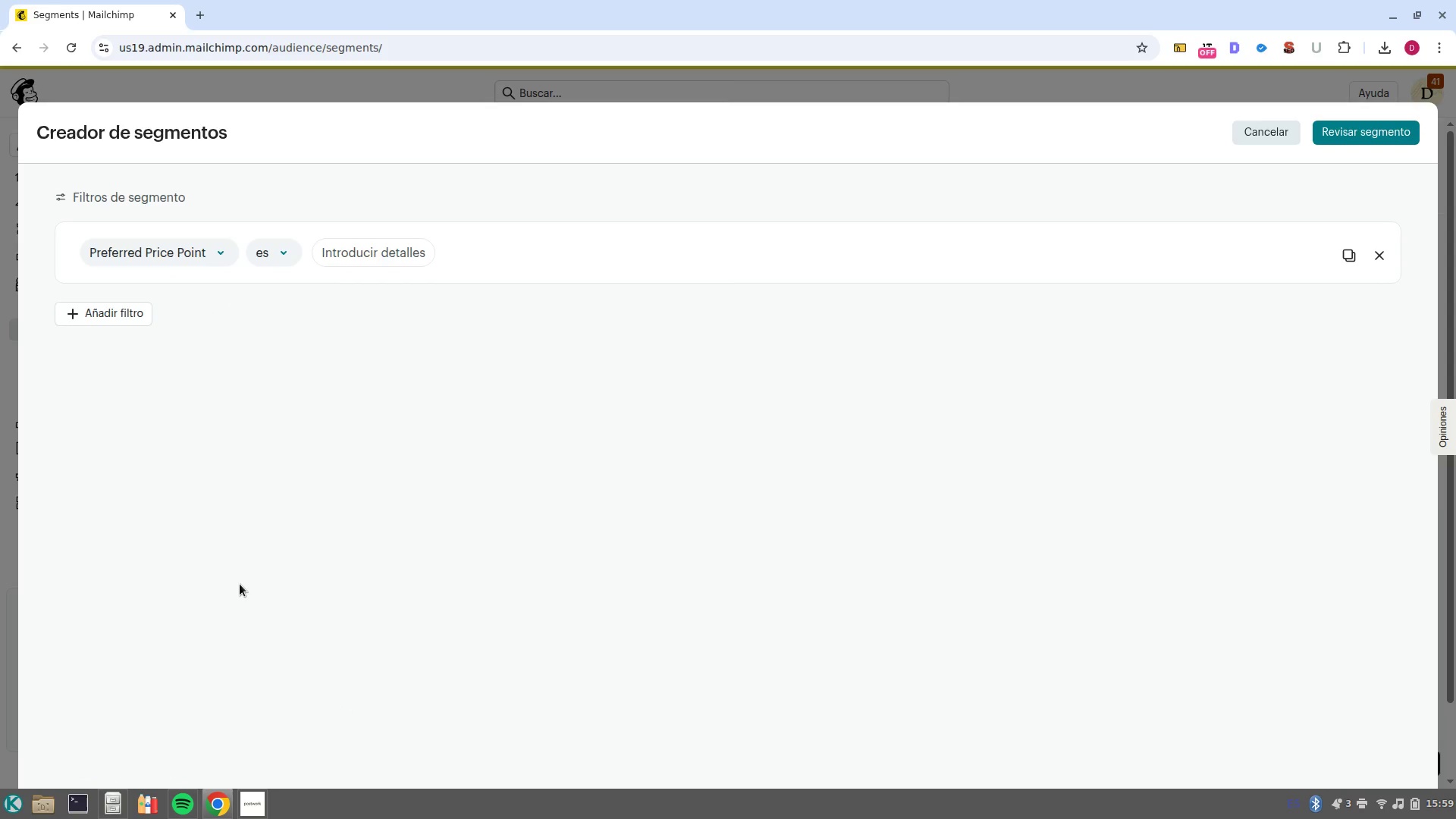 
left_click([271, 254])
 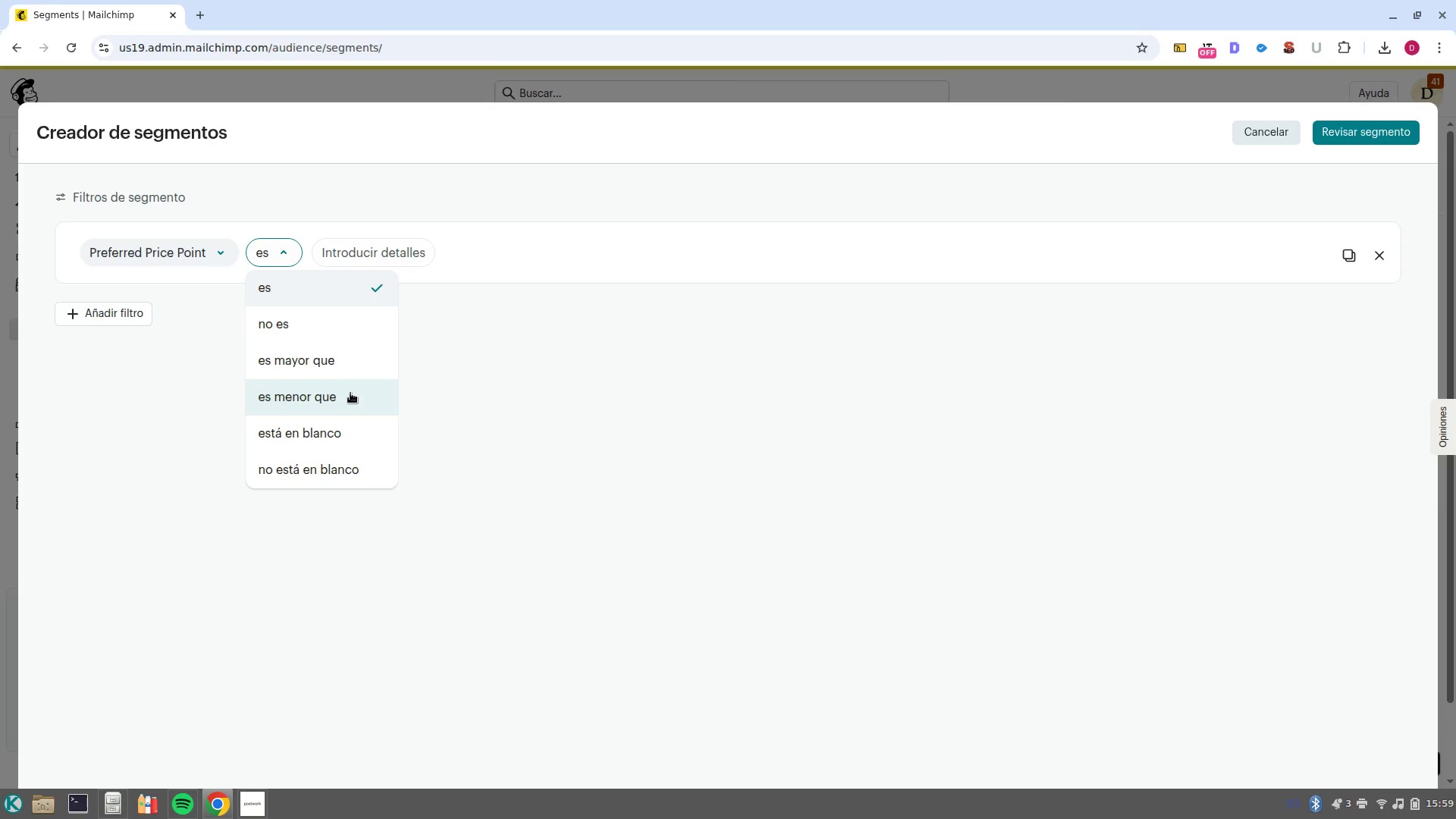 
left_click([350, 393])
 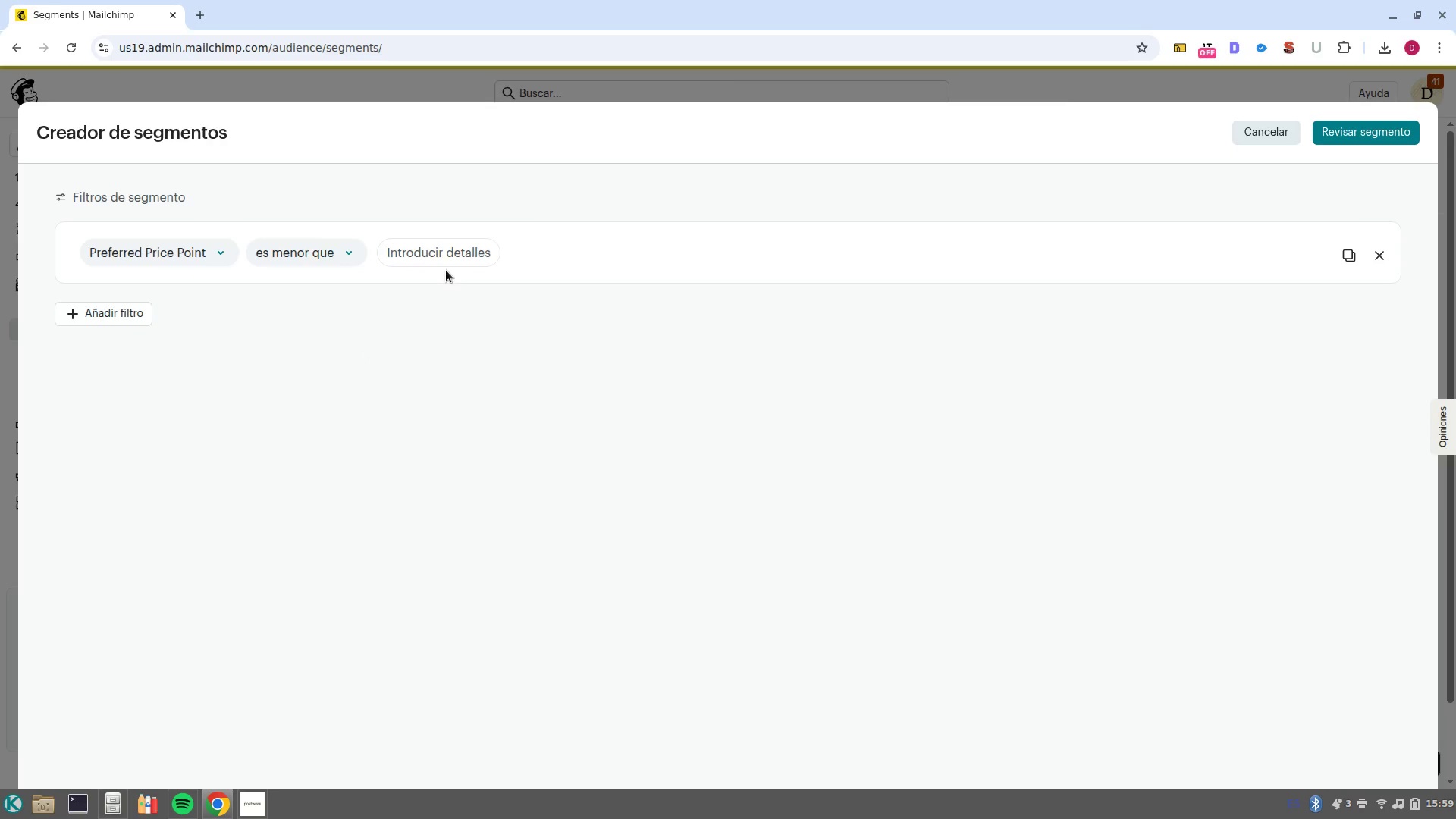 
left_click([453, 259])
 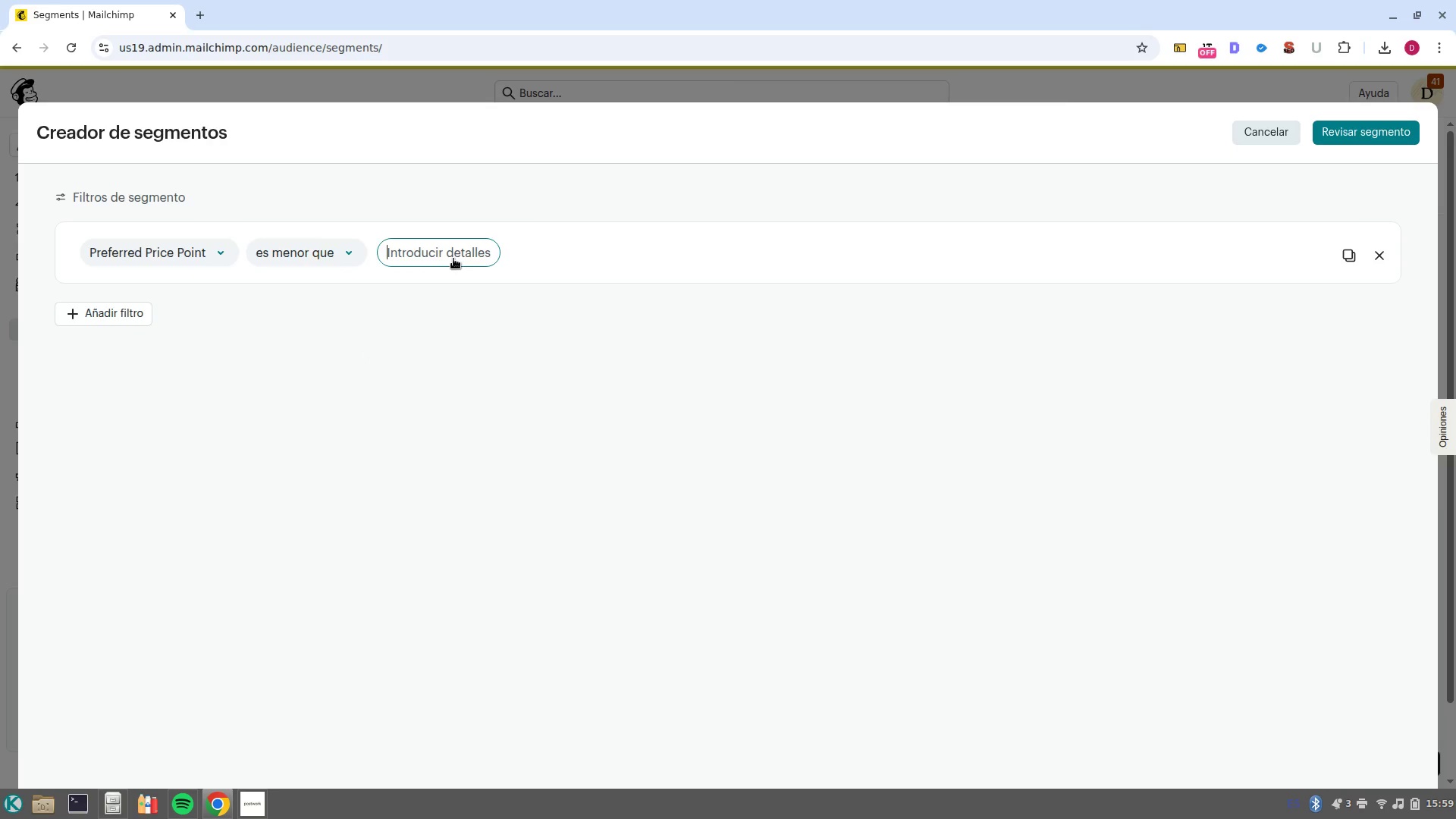 
type(1500000)
 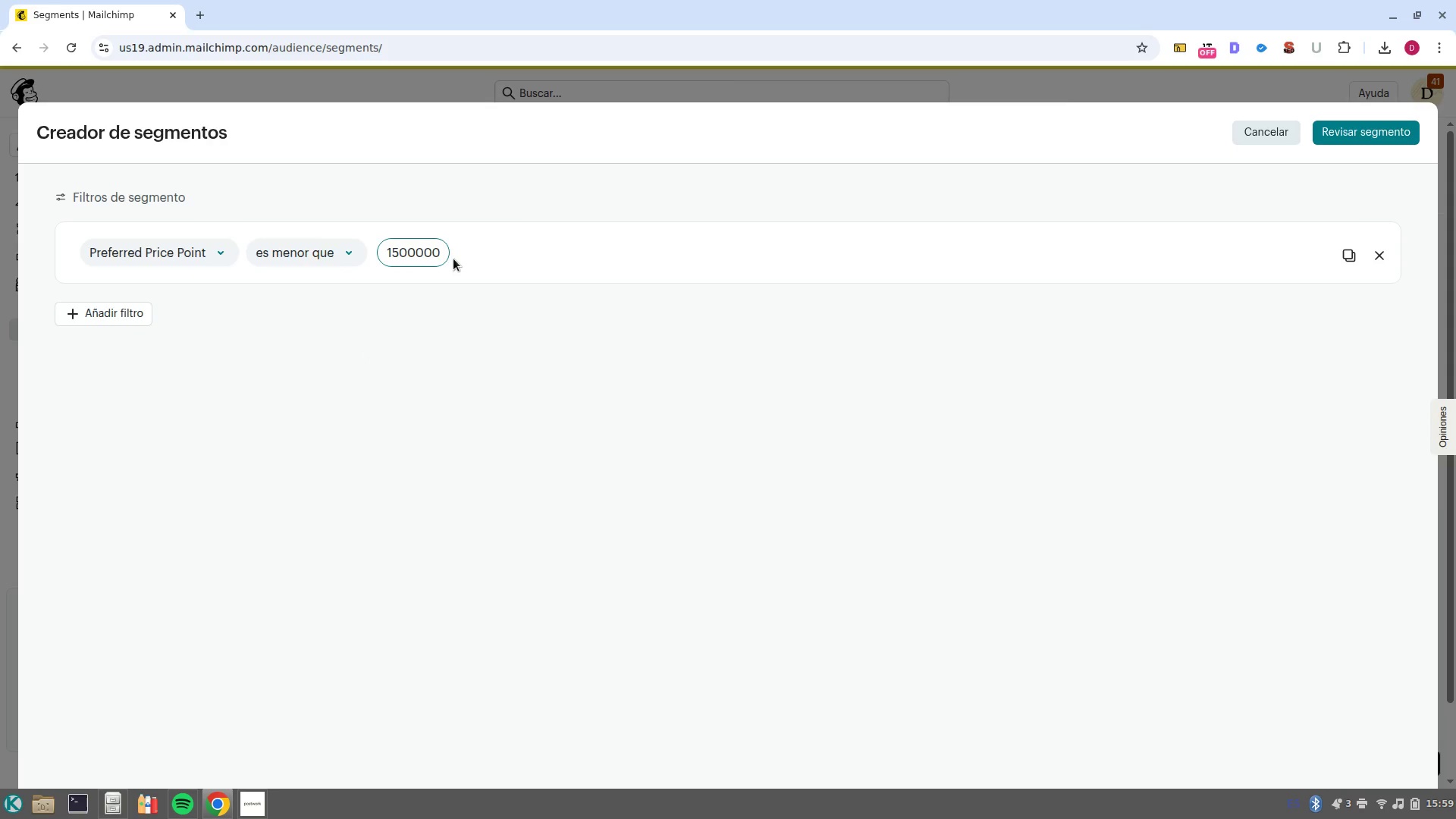 
left_click([1328, 140])
 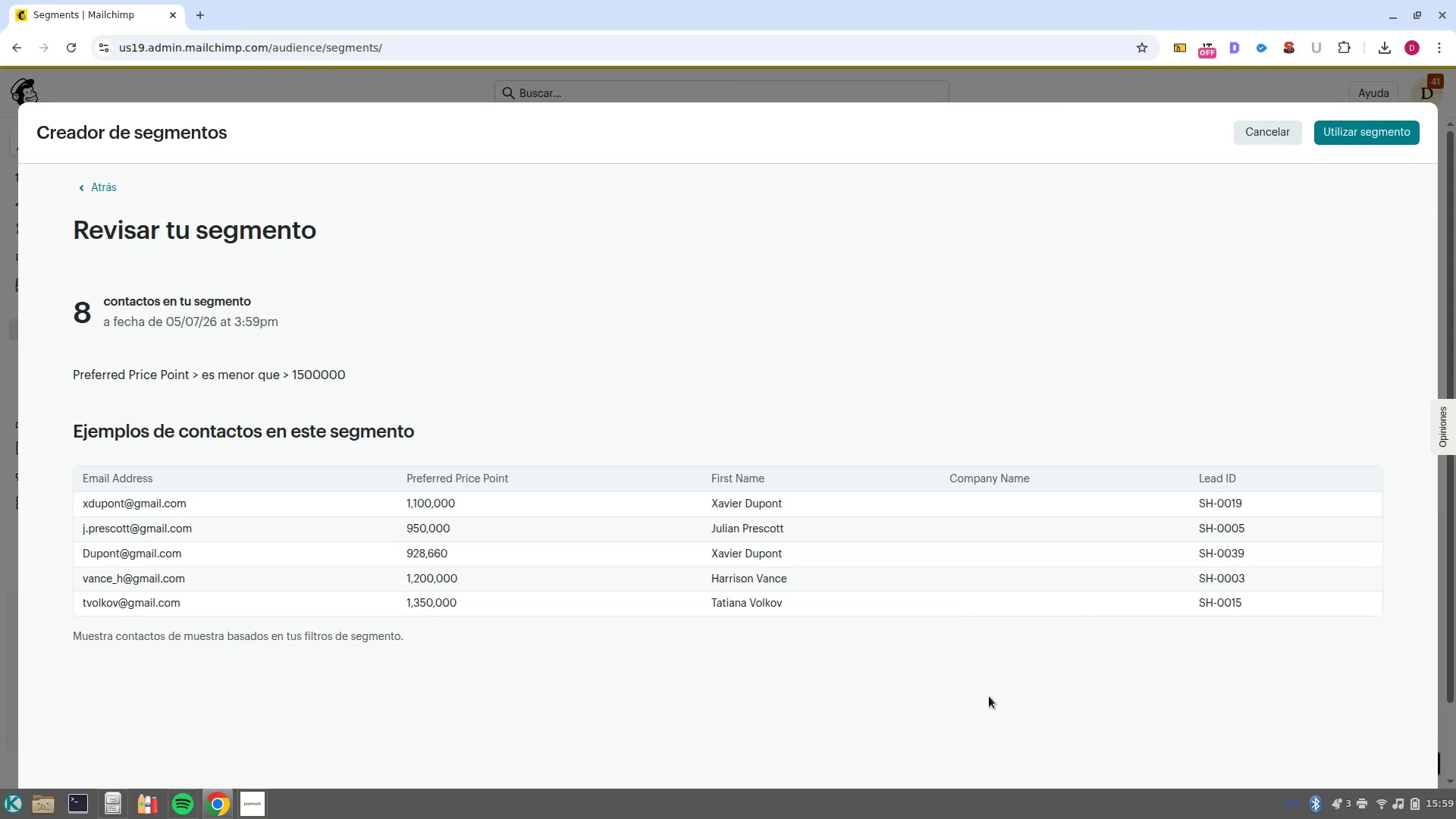 
wait(5.15)
 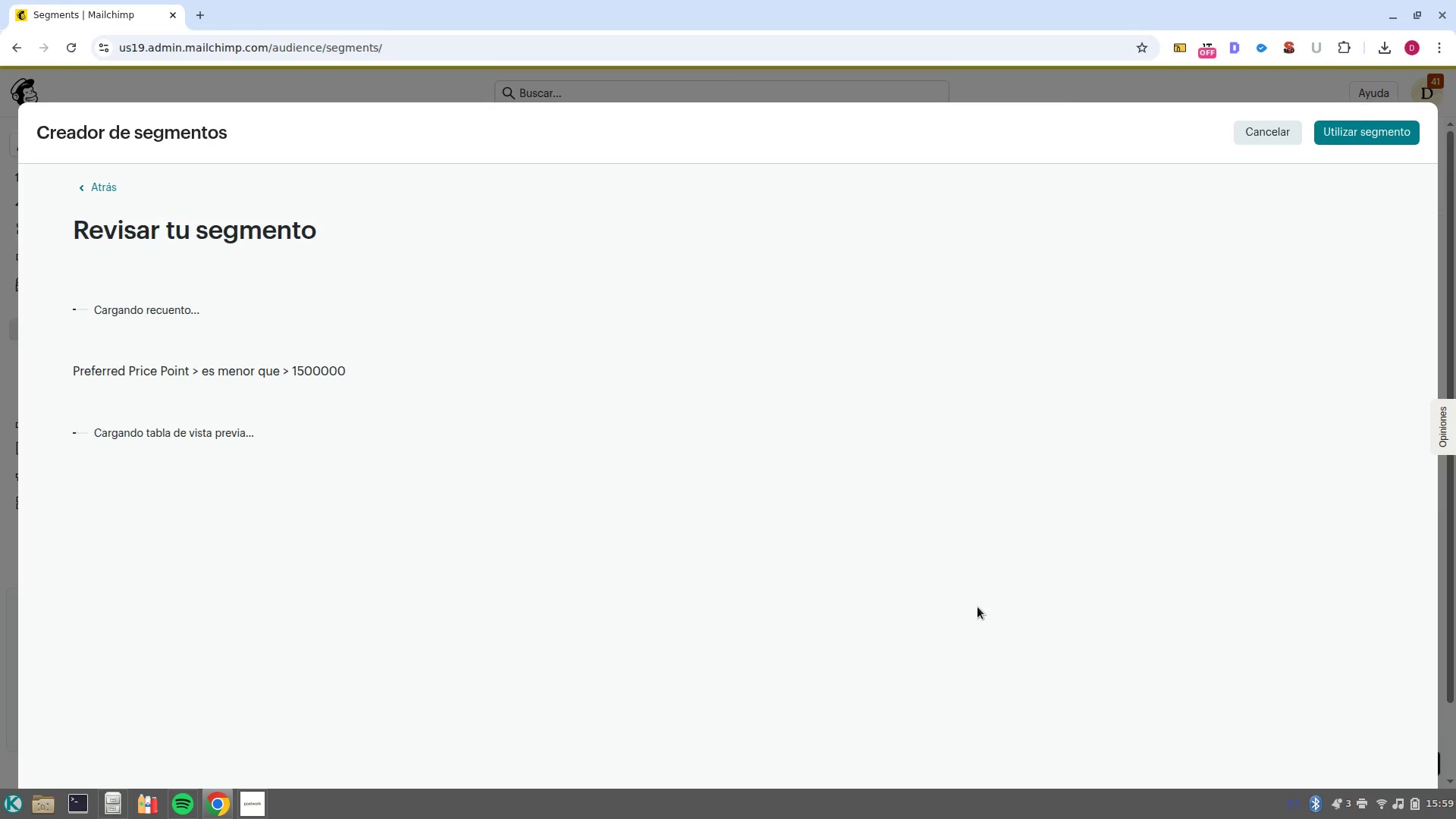 
left_click([1333, 142])
 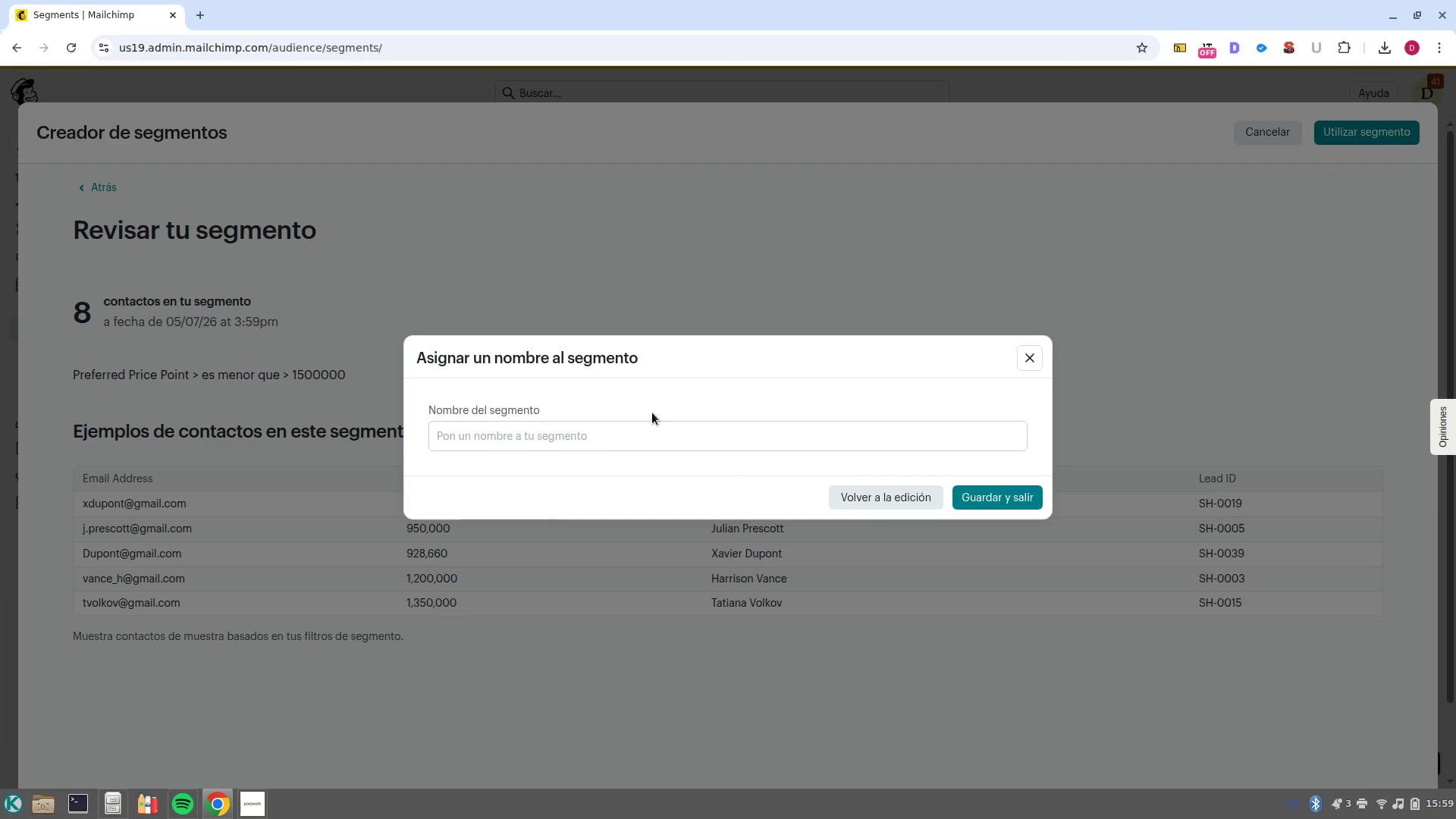 
left_click([660, 438])
 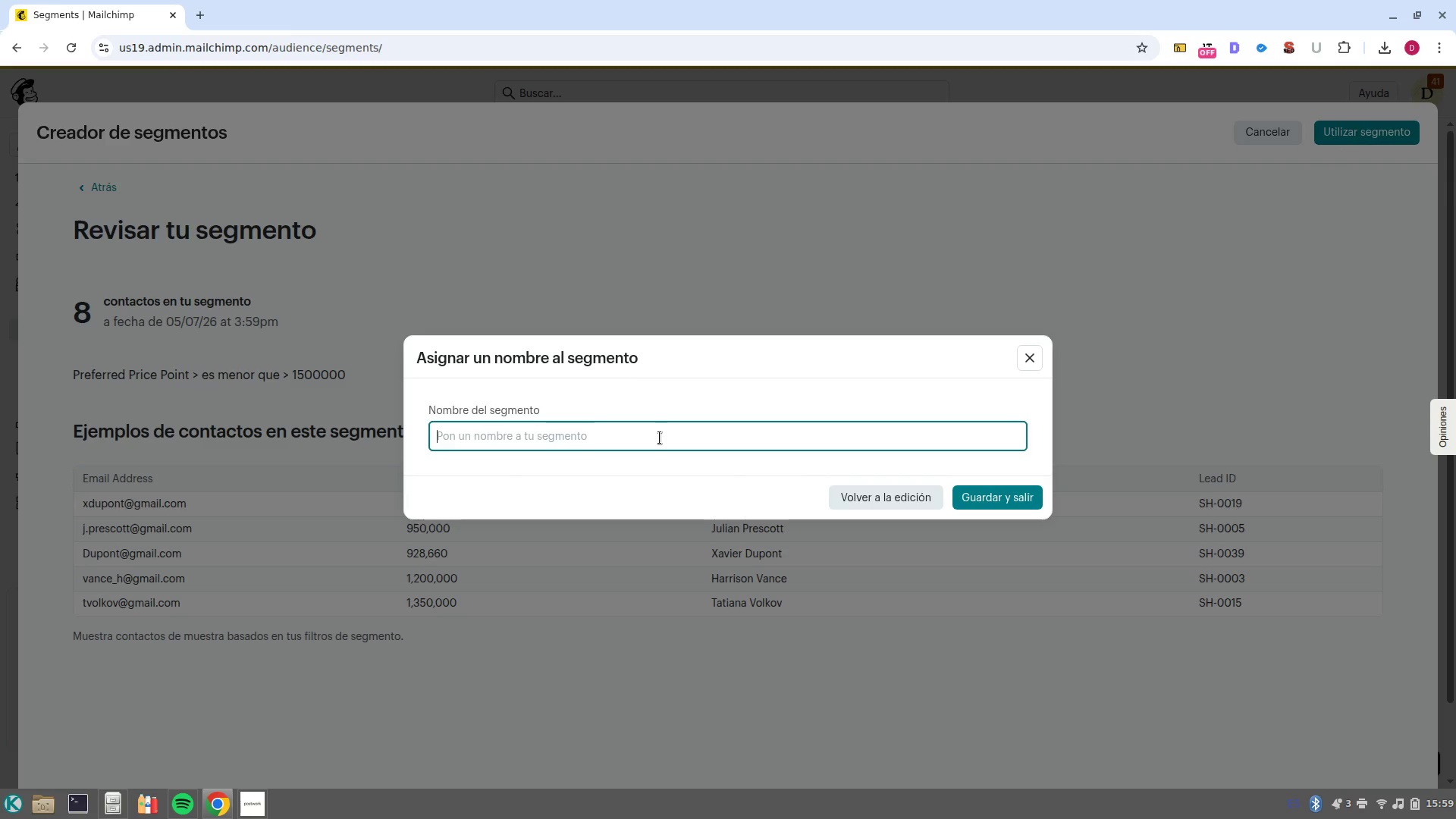 
wait(7.76)
 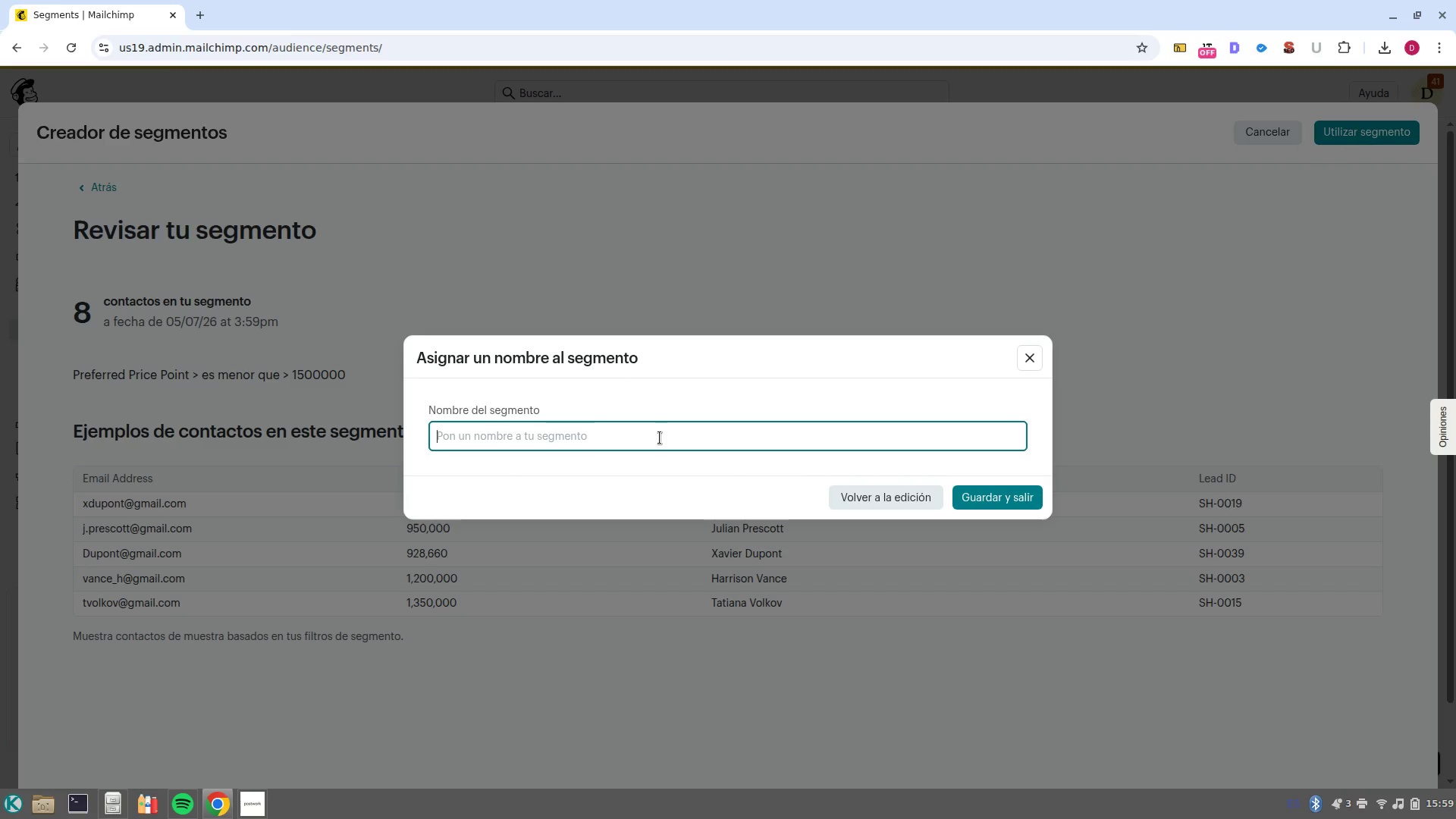 
type(Standar)
 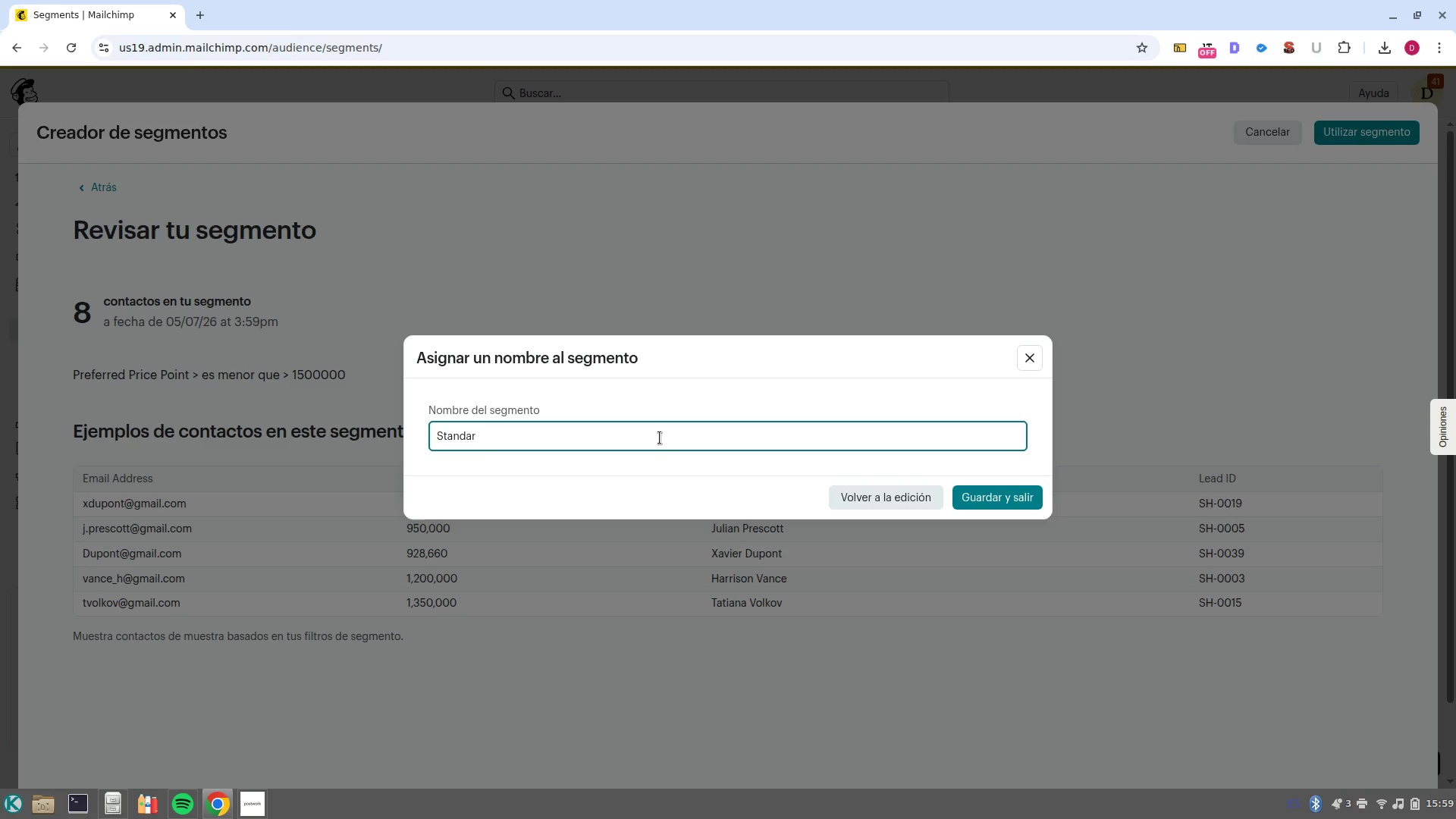 
type(d Luxury)
 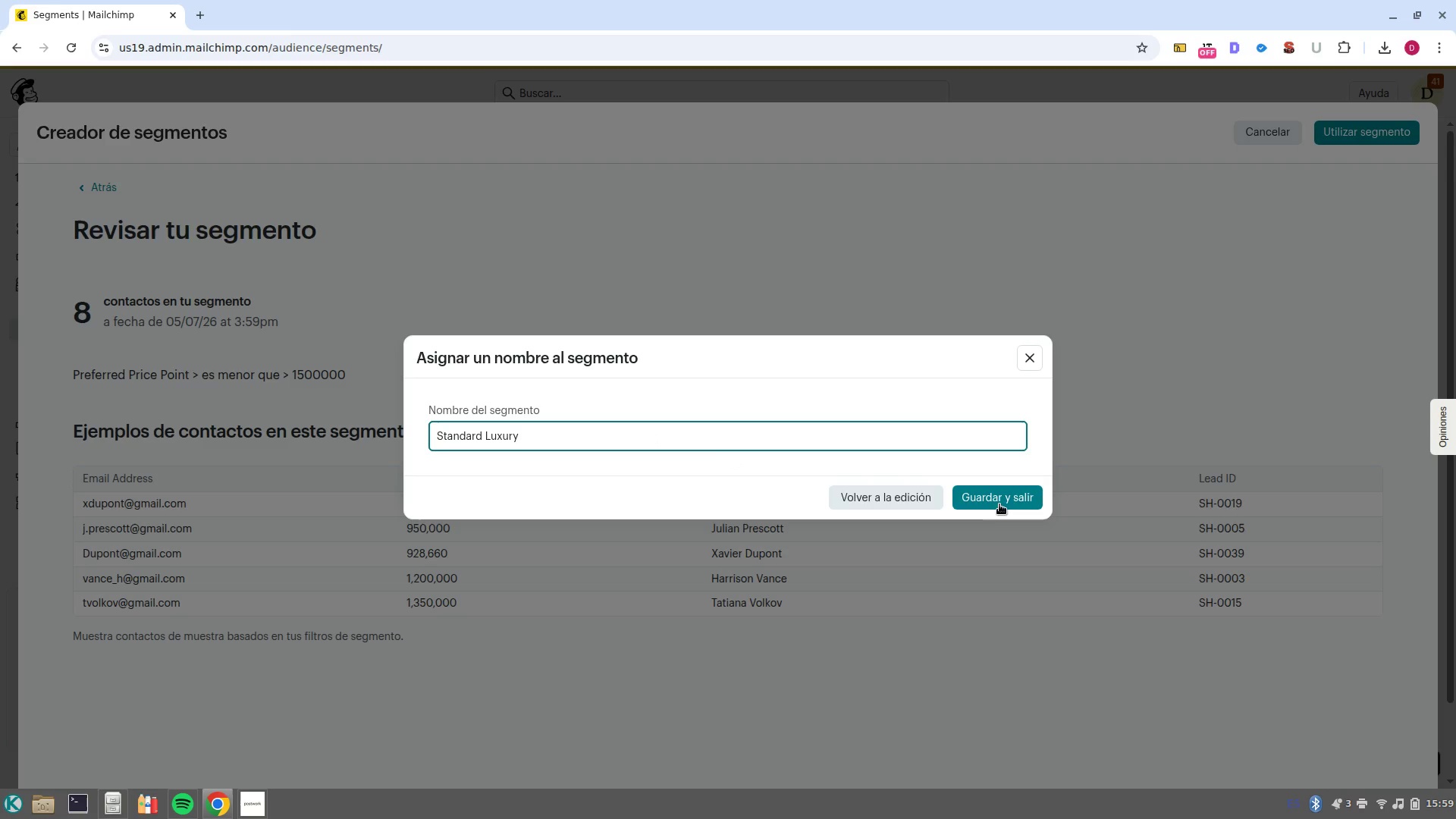 
left_click([1001, 500])
 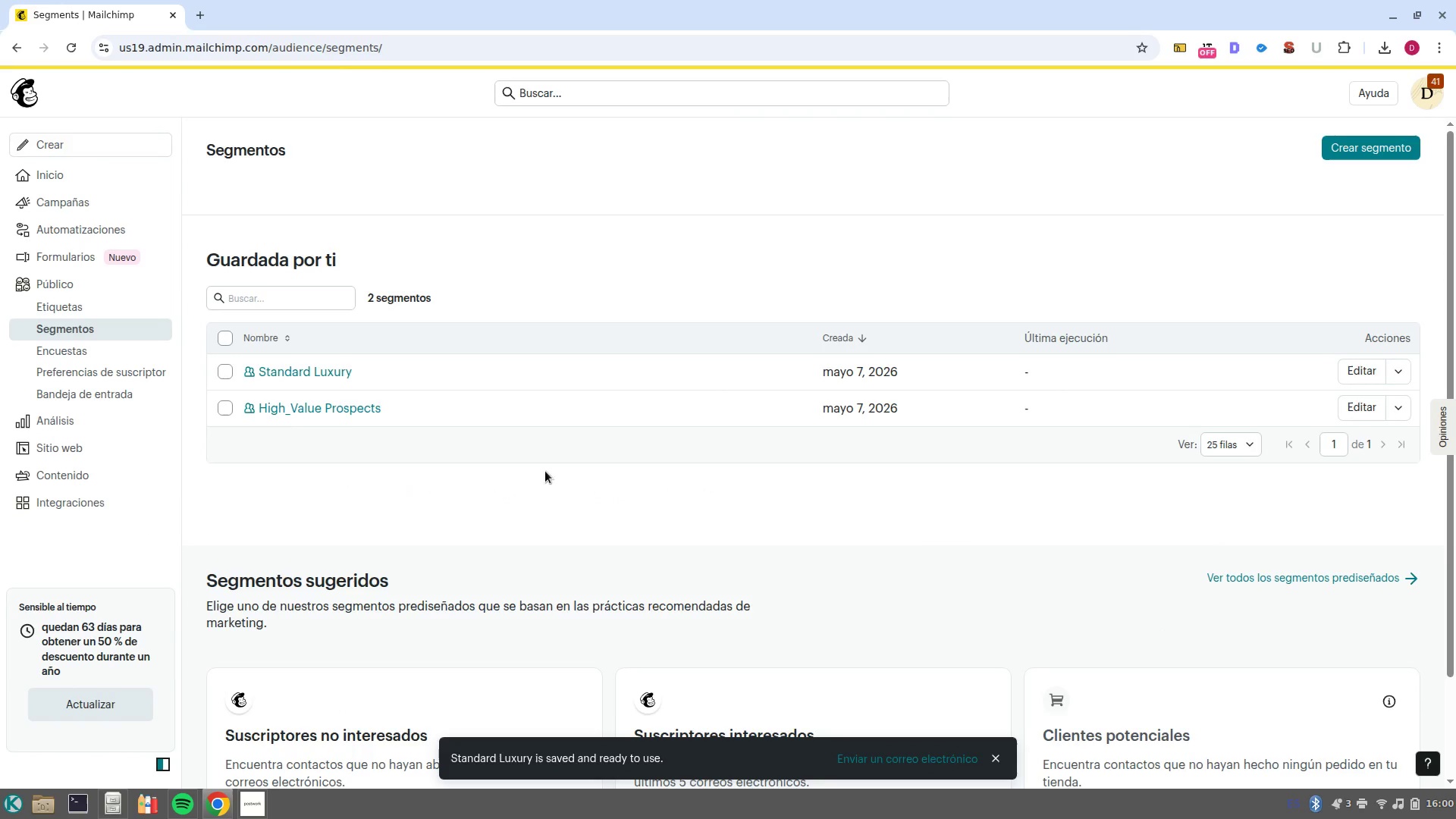 
left_click([373, 406])
 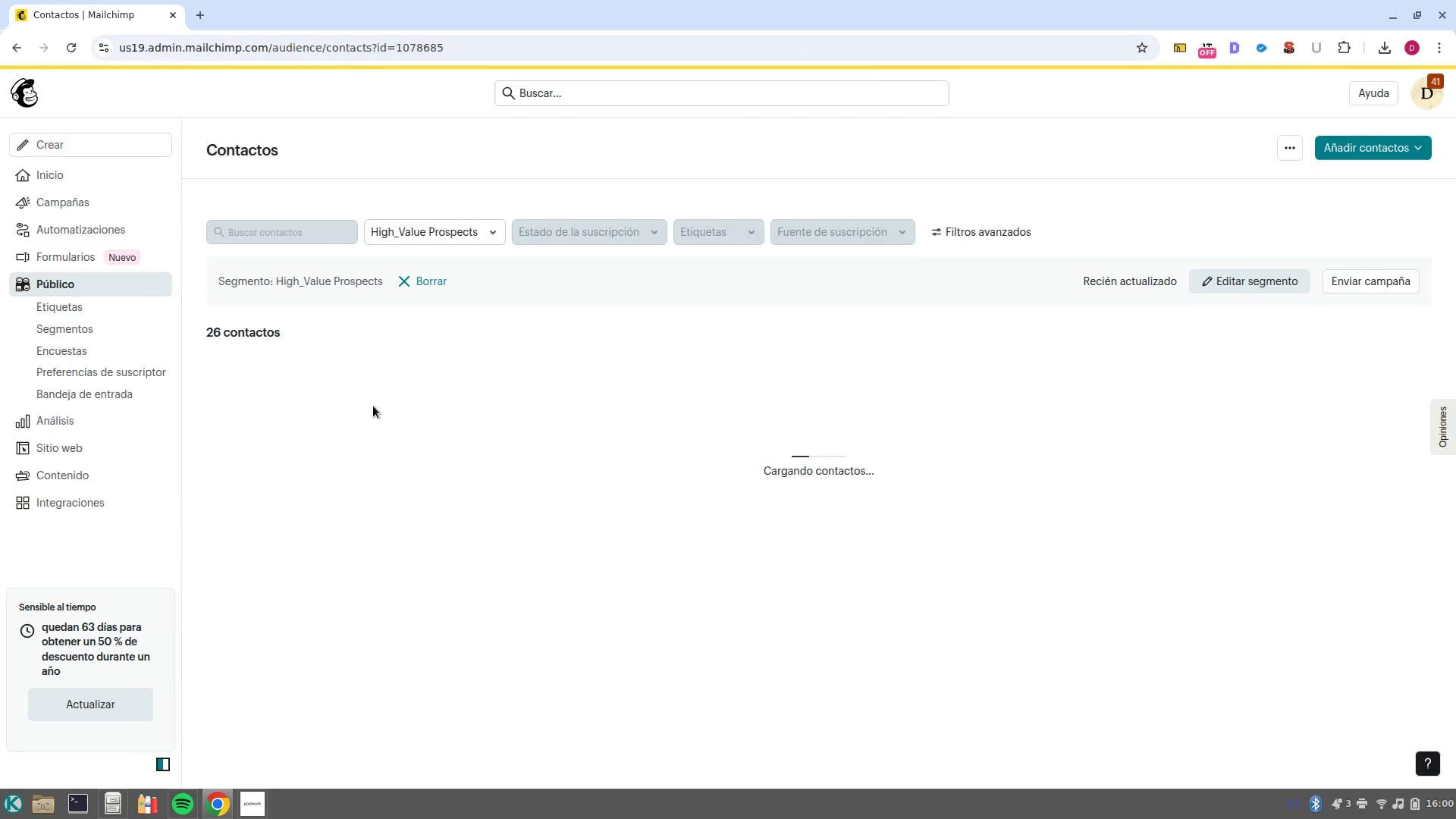 
wait(5.26)
 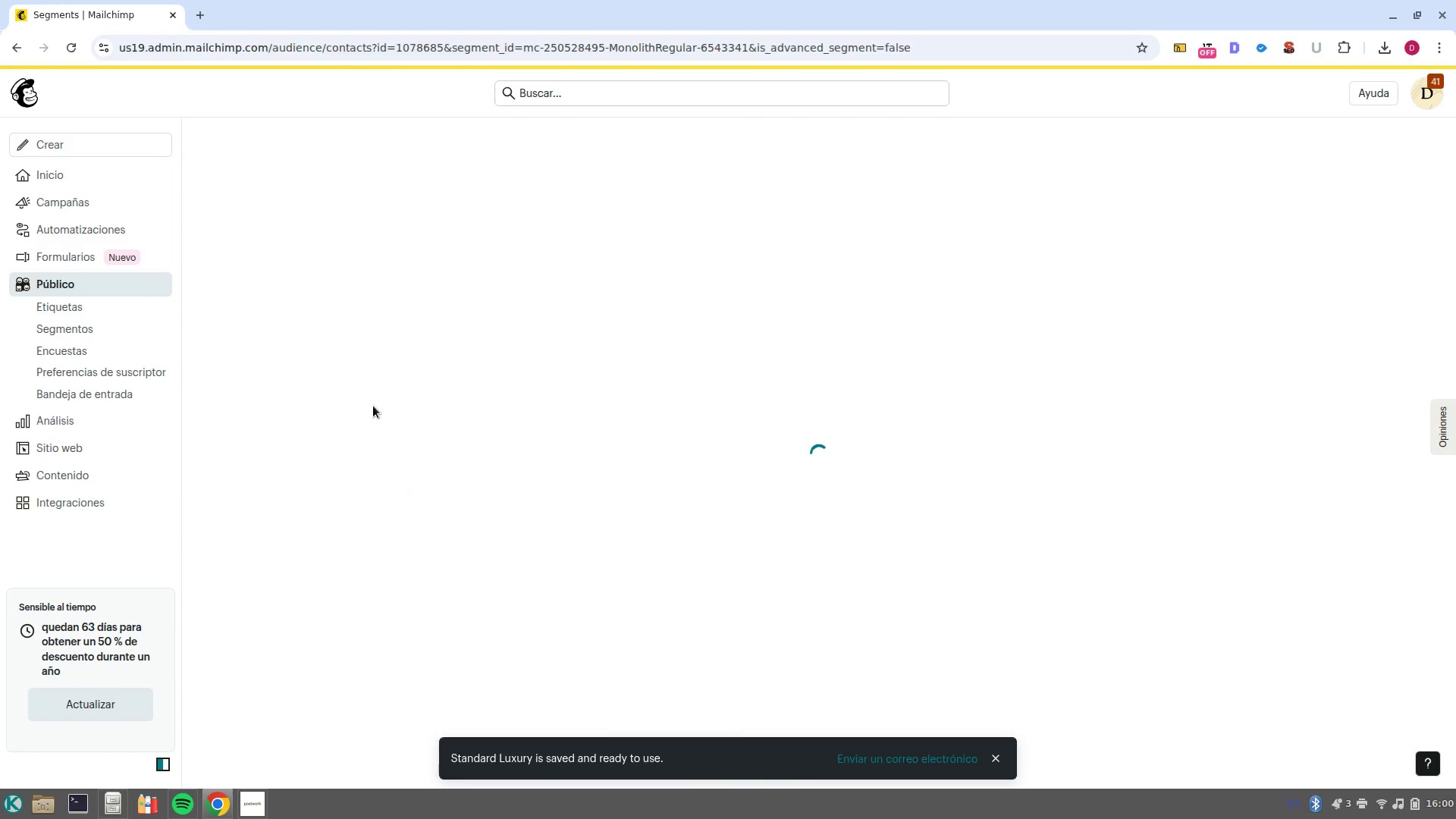 
scroll: coordinate [663, 576], scroll_direction: down, amount: 9.0
 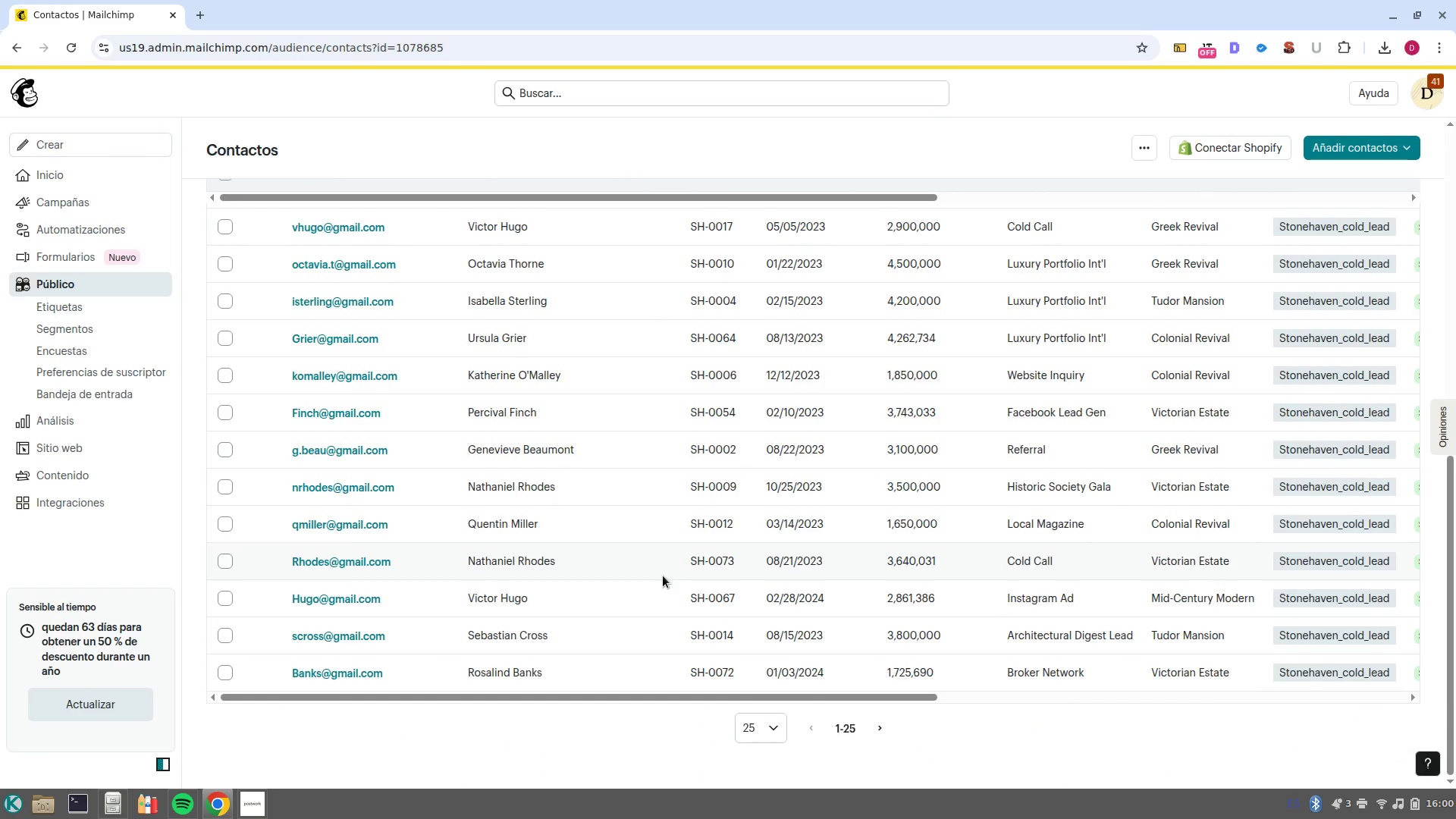 
scroll: coordinate [663, 576], scroll_direction: up, amount: 14.0
 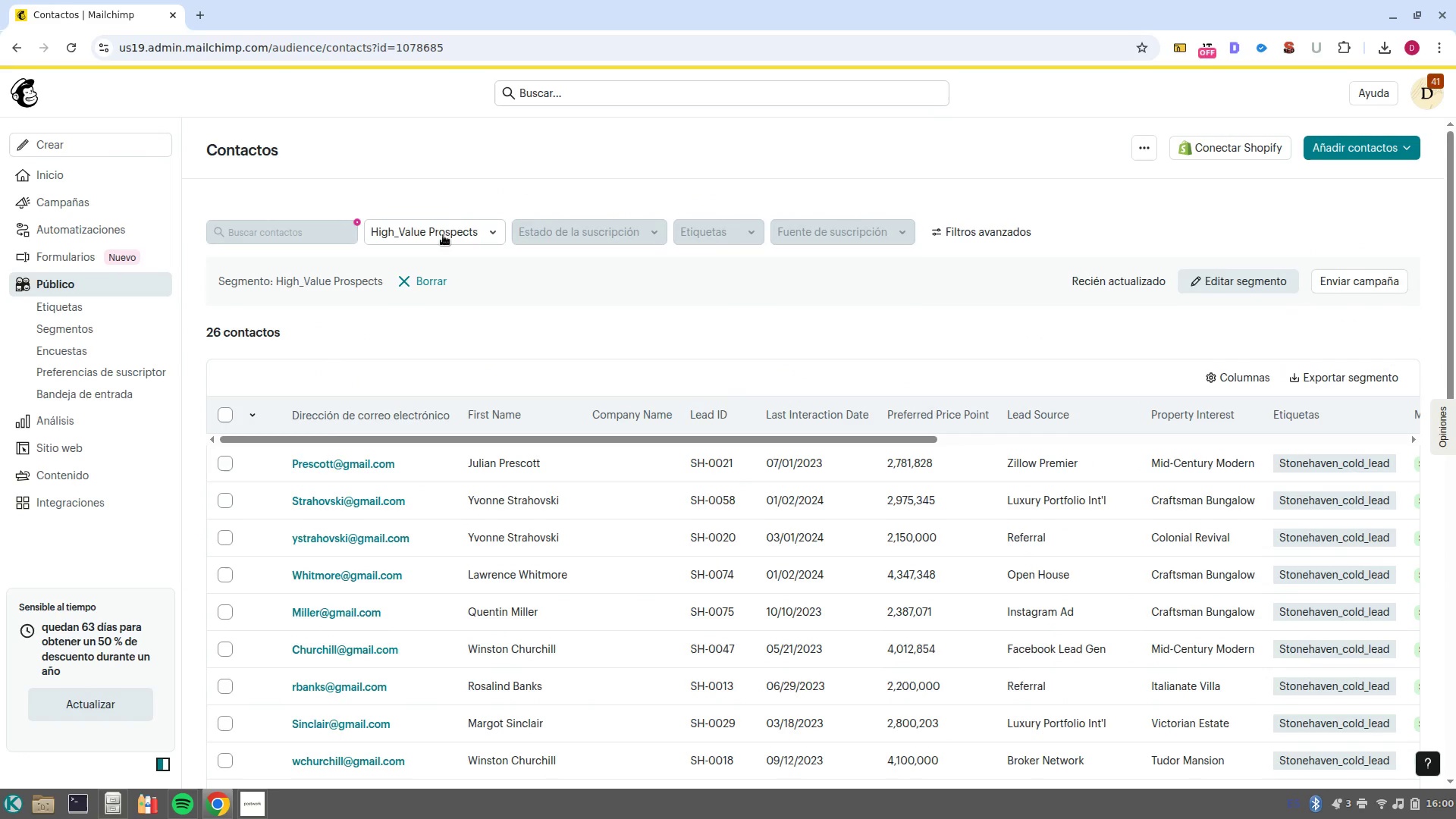 
left_click([447, 227])
 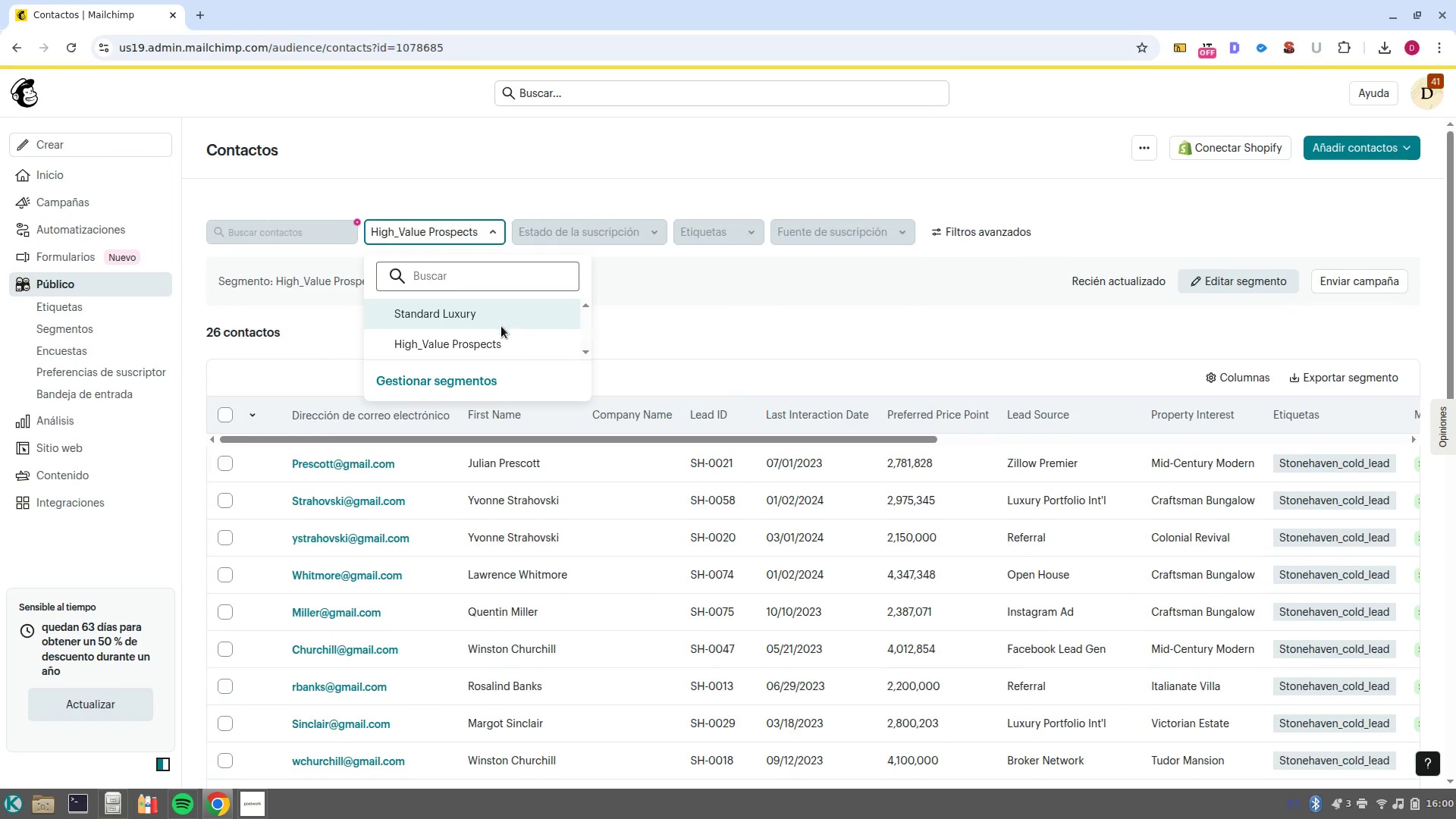 
left_click([510, 327])
 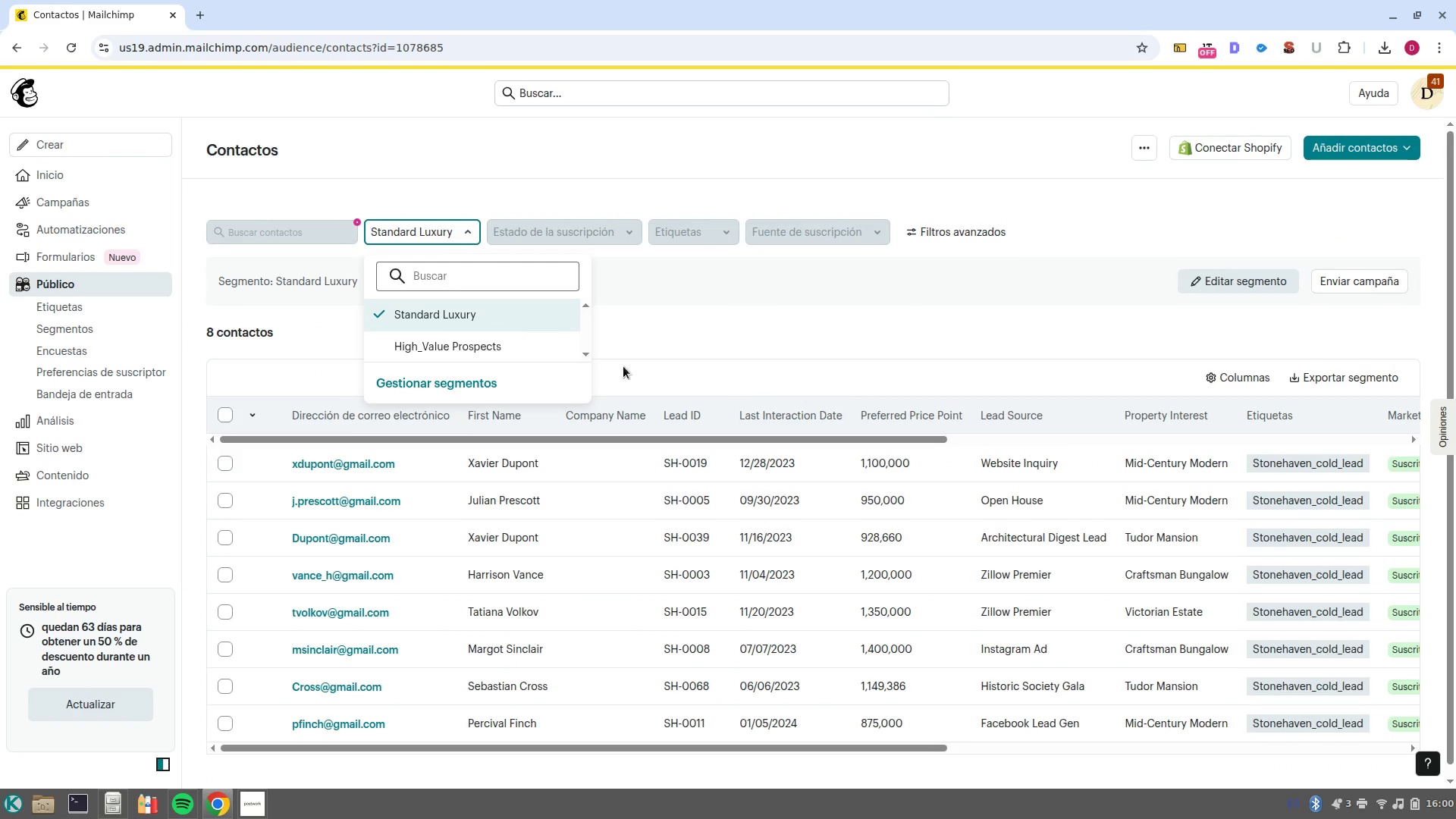 
scroll: coordinate [789, 484], scroll_direction: down, amount: 4.0
 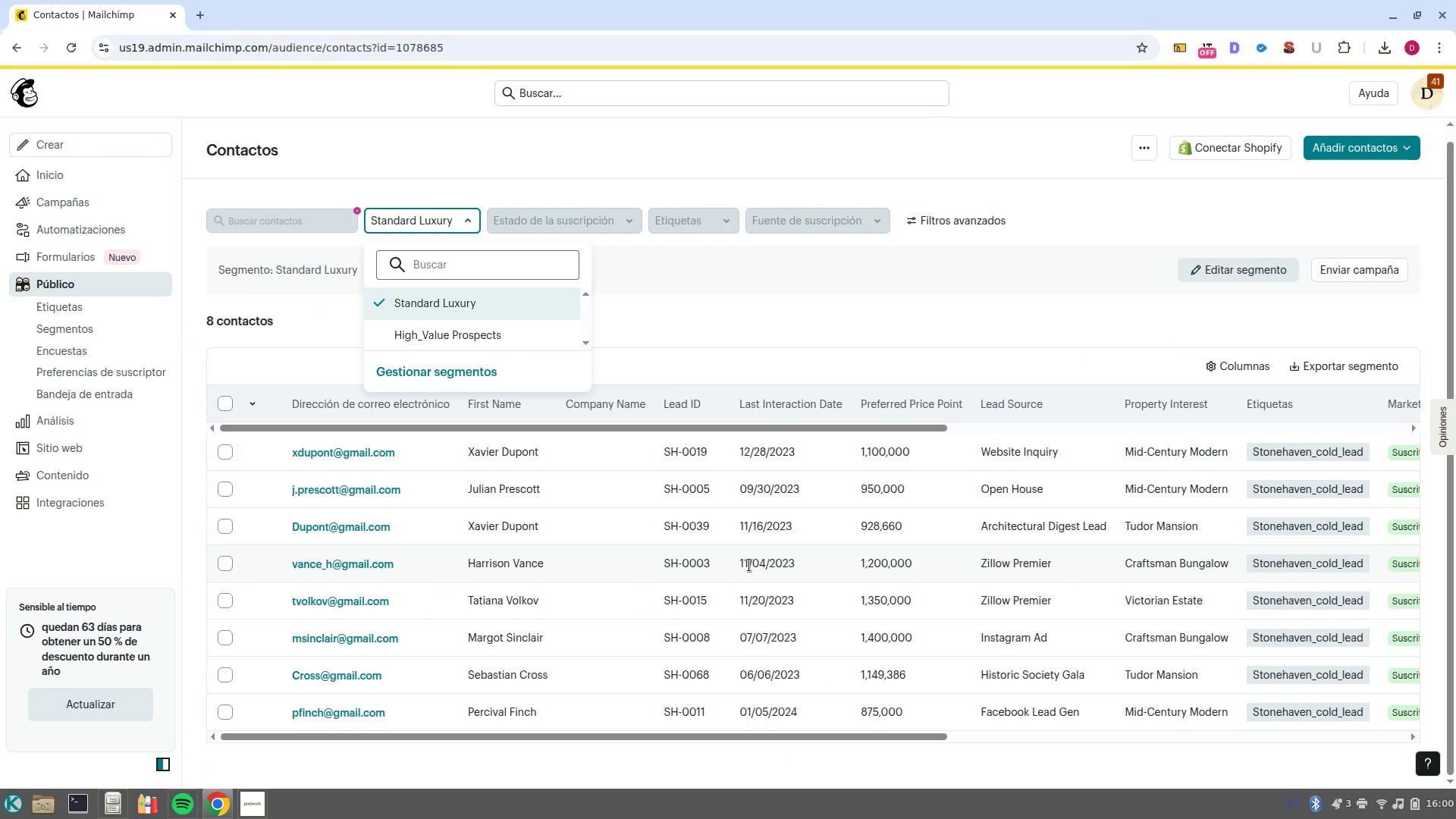 
scroll: coordinate [749, 565], scroll_direction: up, amount: 5.0
 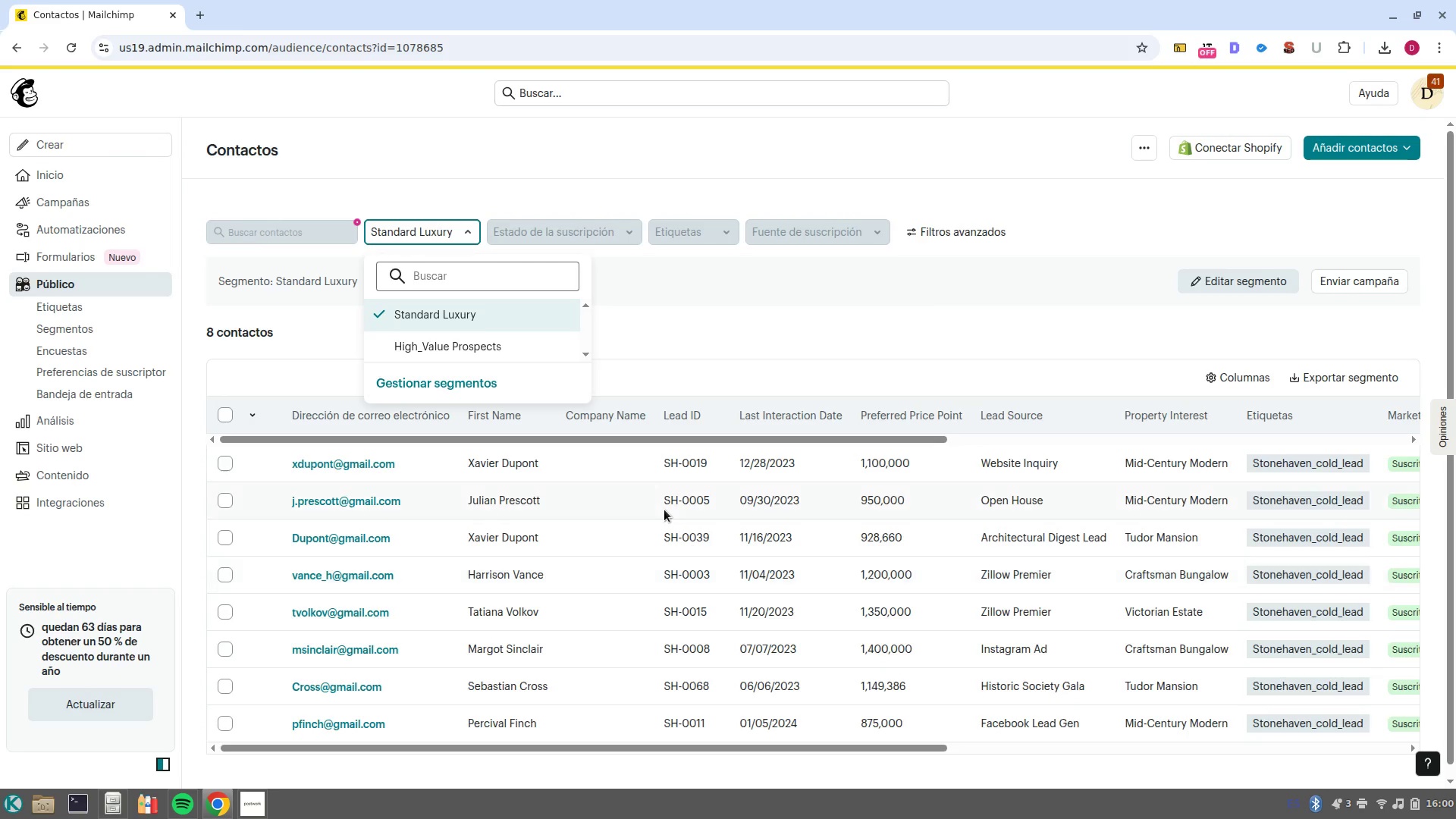 
wait(6.54)
 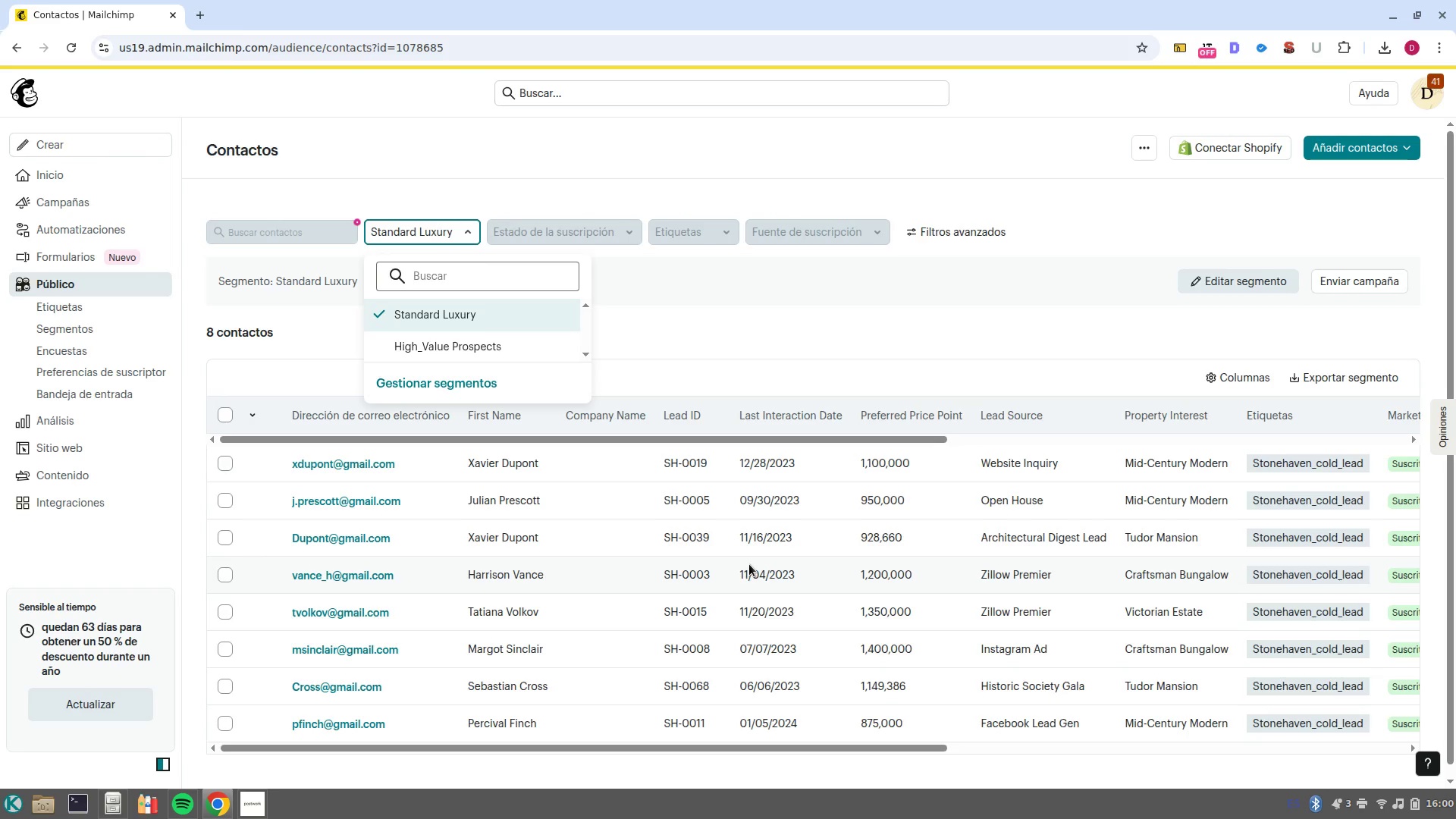 
left_click([740, 307])
 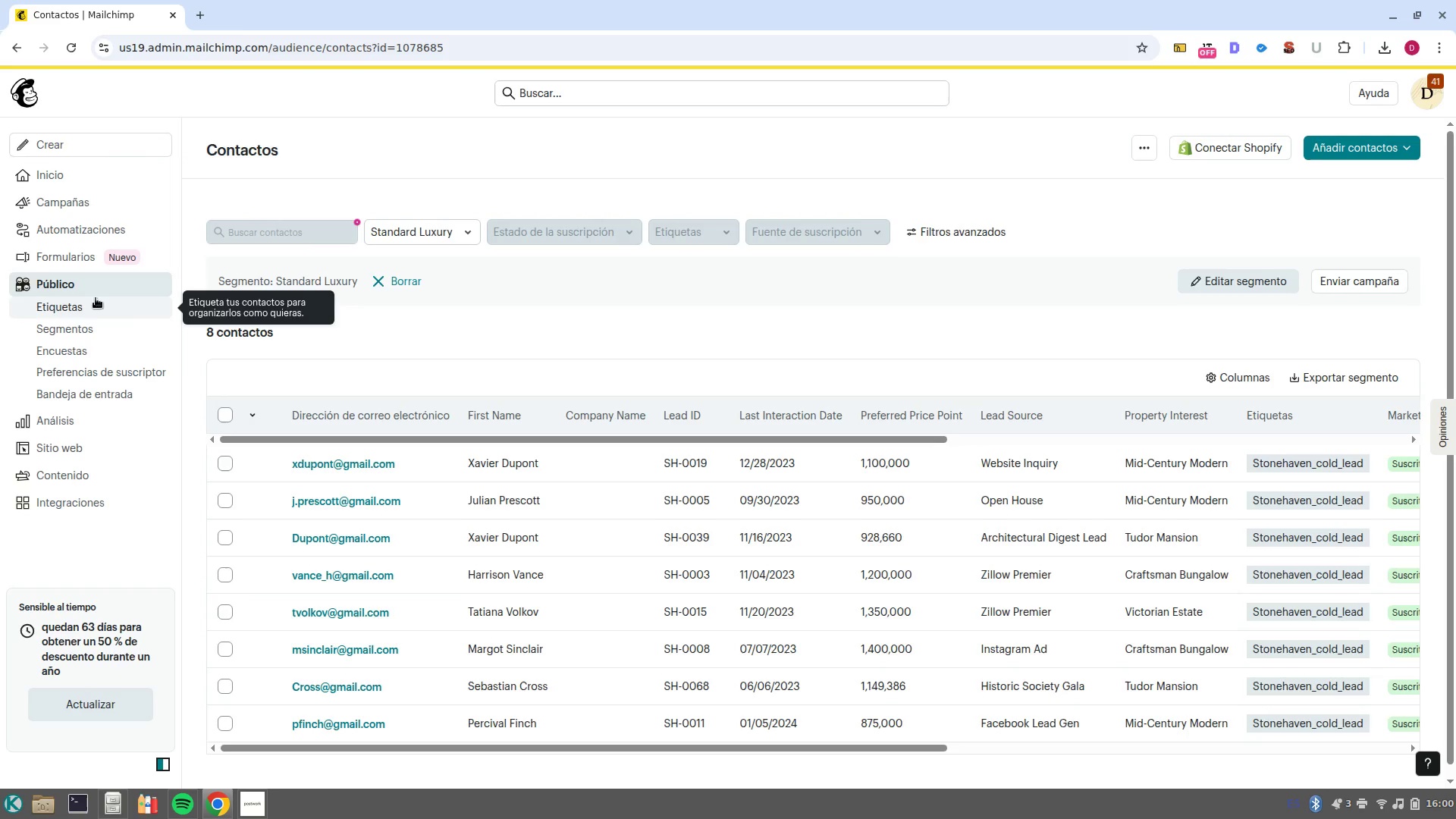 
left_click([98, 285])
 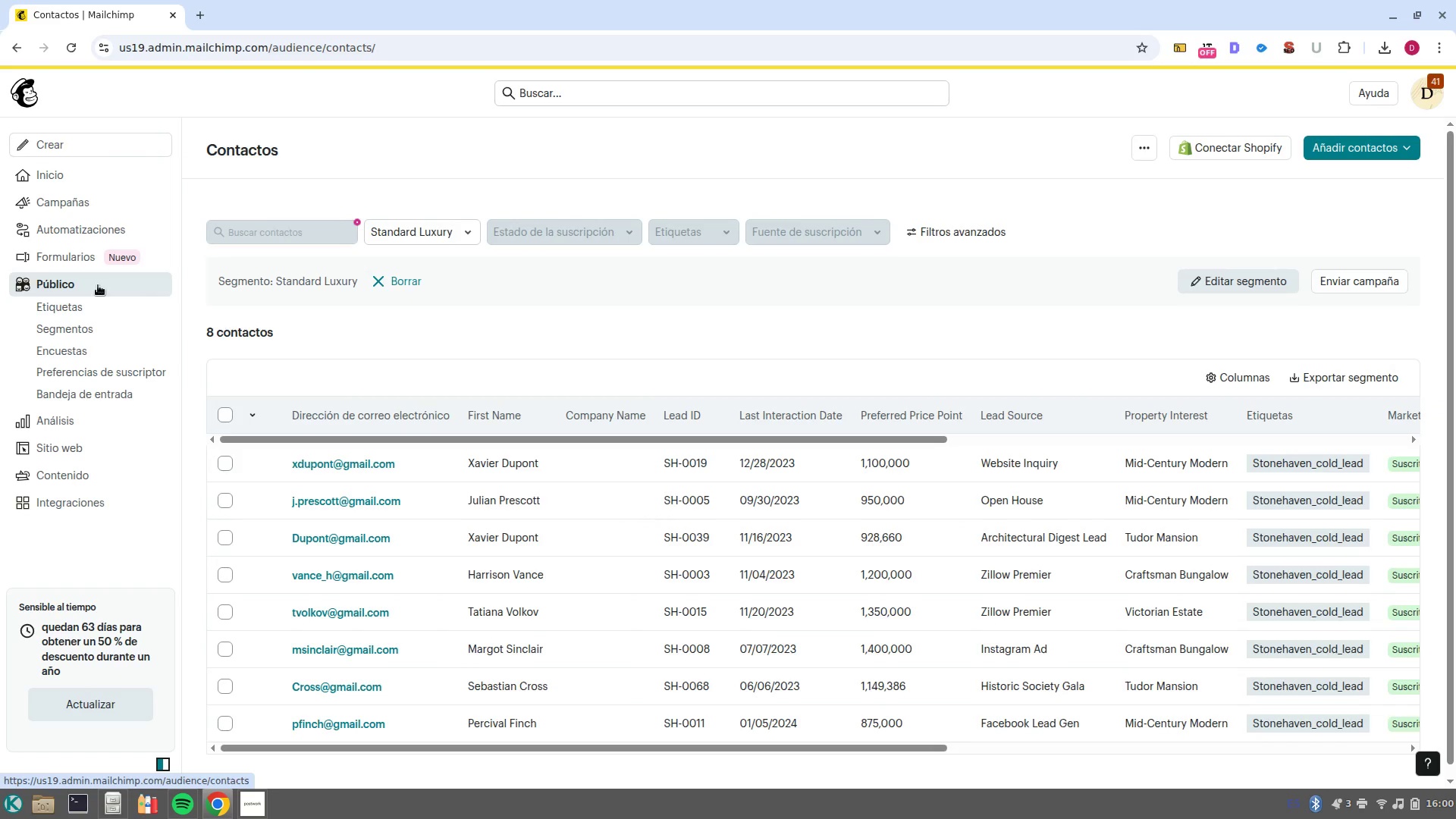 
scroll: coordinate [729, 501], scroll_direction: up, amount: 2.0
 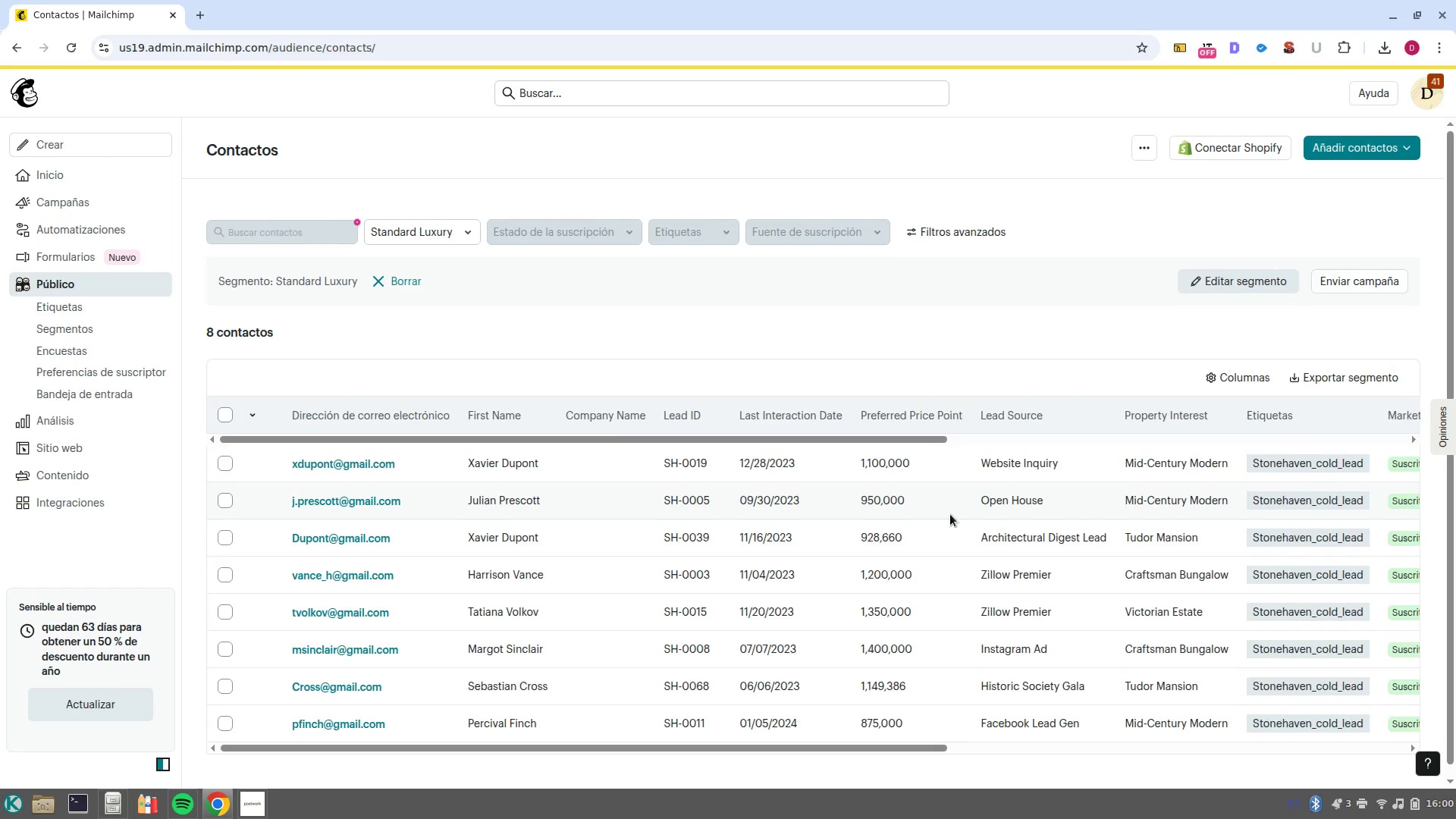 
scroll: coordinate [950, 514], scroll_direction: down, amount: 2.0
 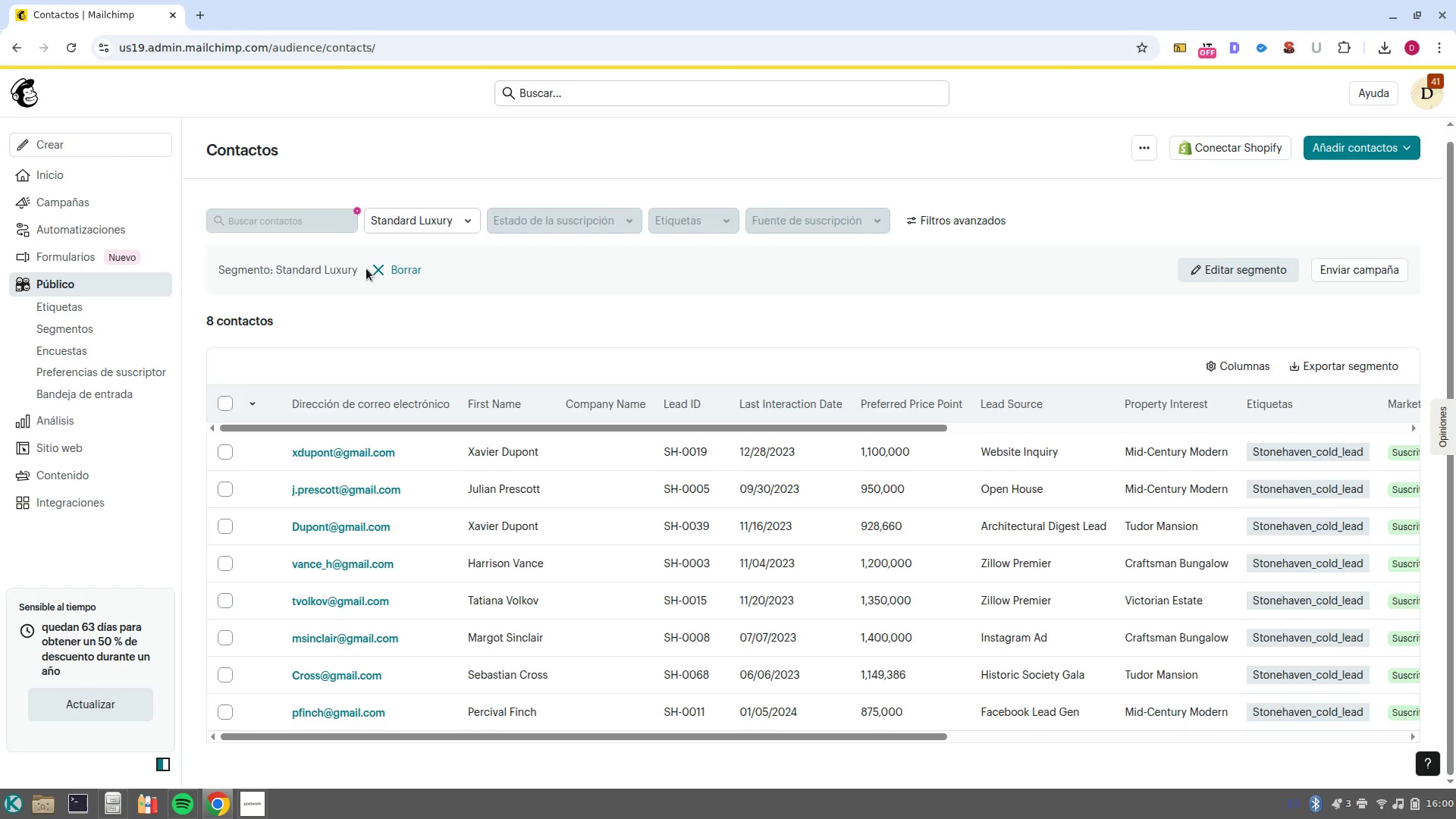 
left_click([372, 268])
 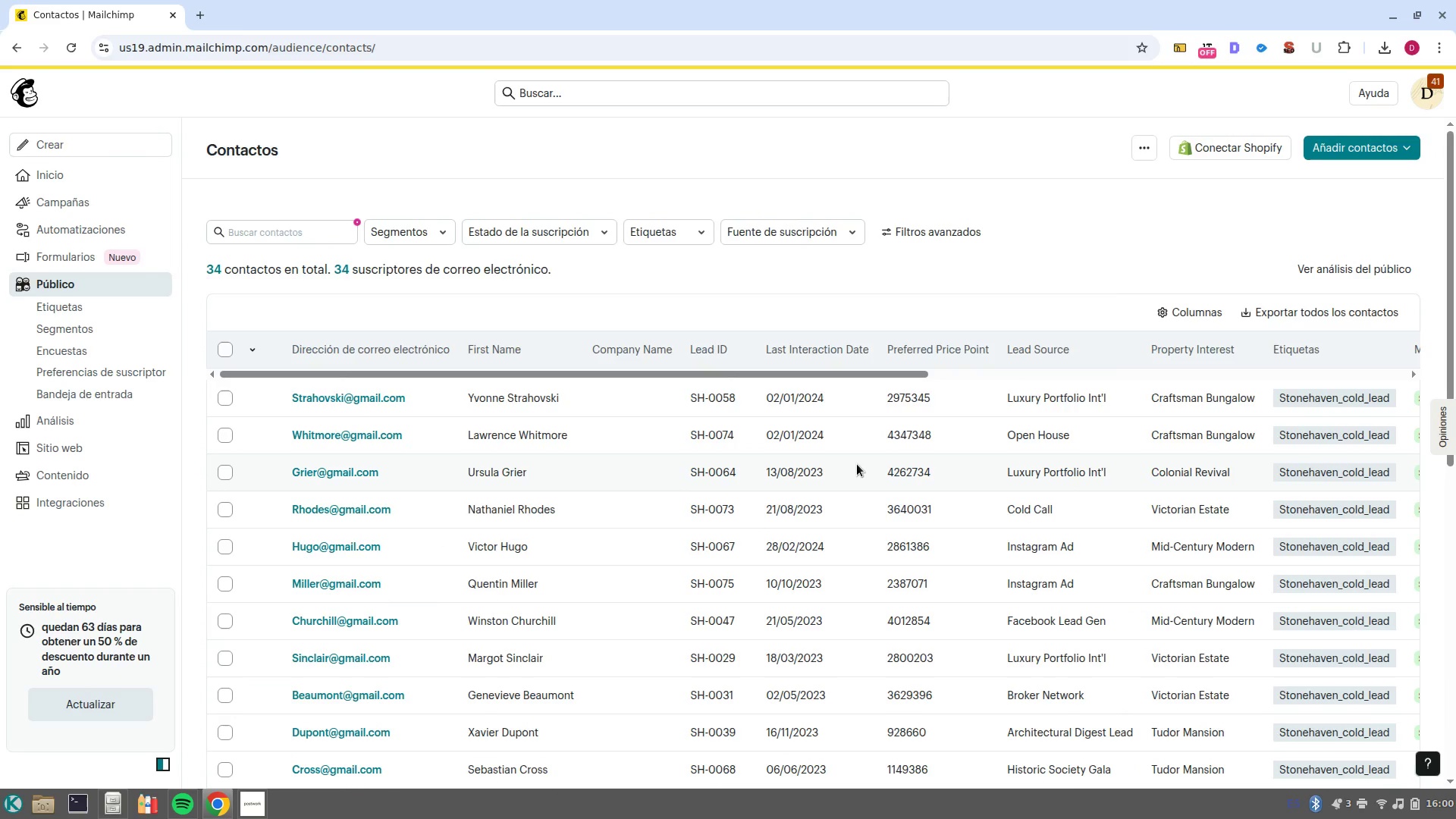 
wait(5.07)
 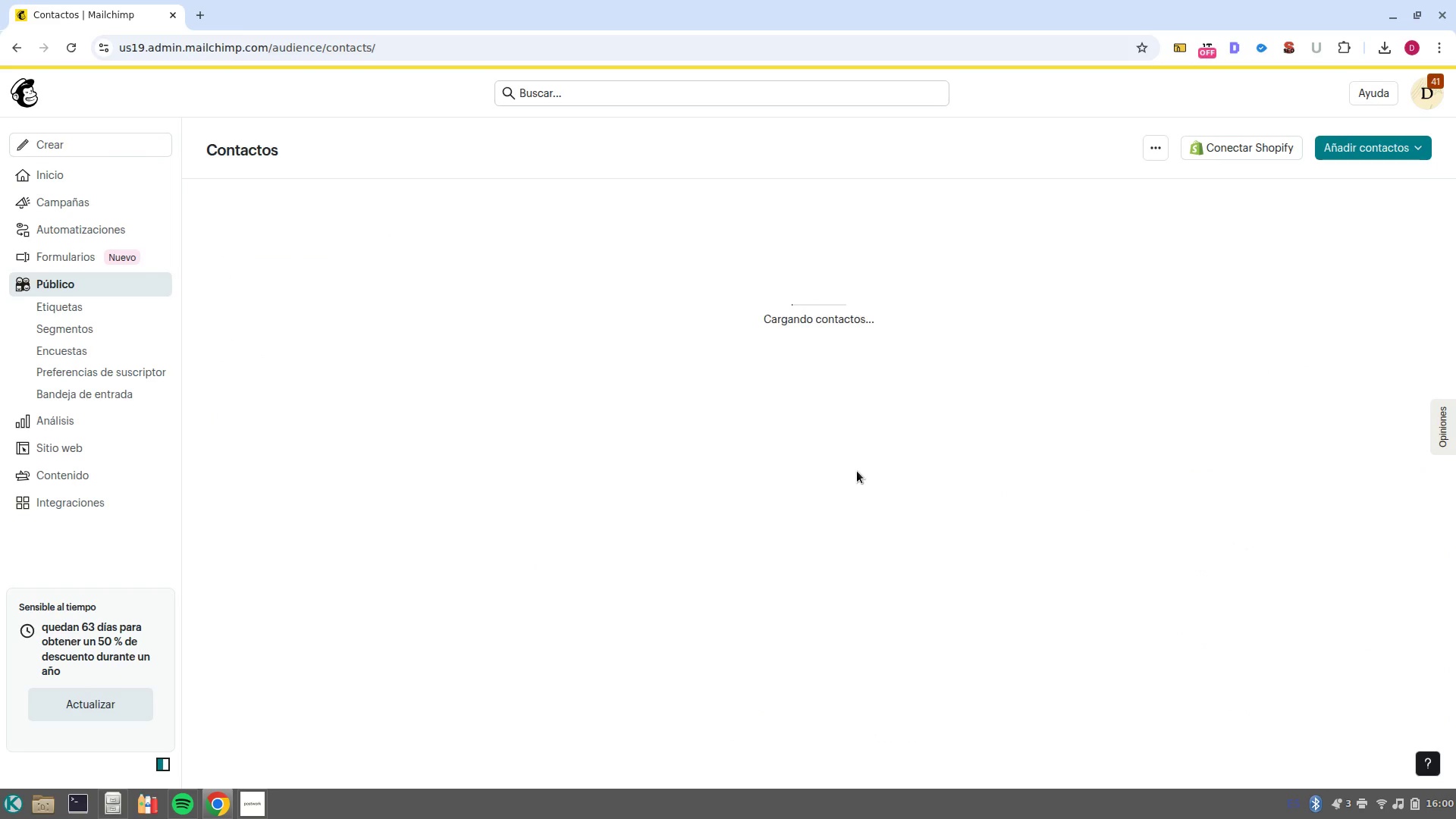 
scroll: coordinate [664, 694], scroll_direction: down, amount: 8.0
 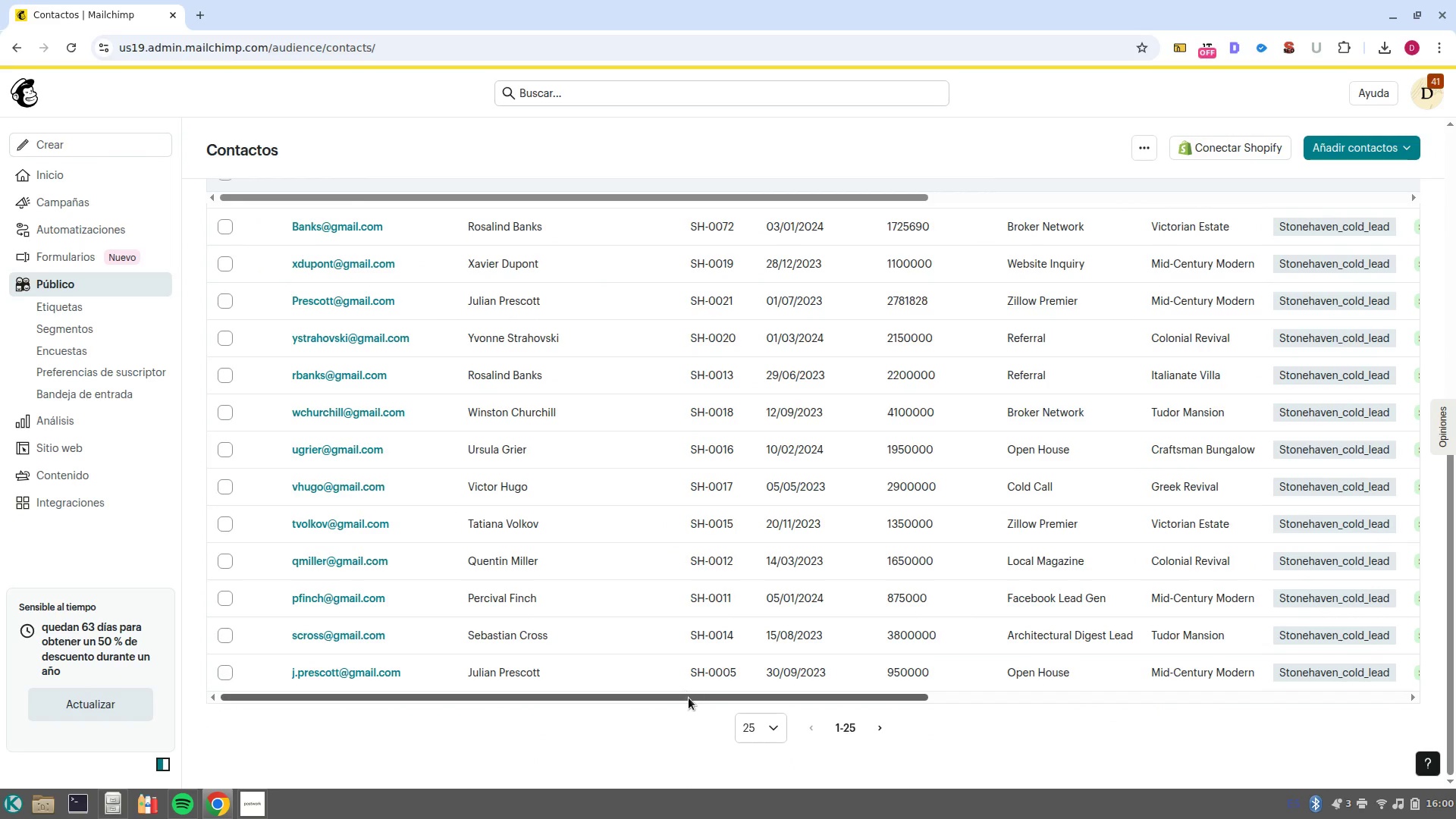 
left_click_drag(start_coordinate=[689, 698], to_coordinate=[767, 688])
 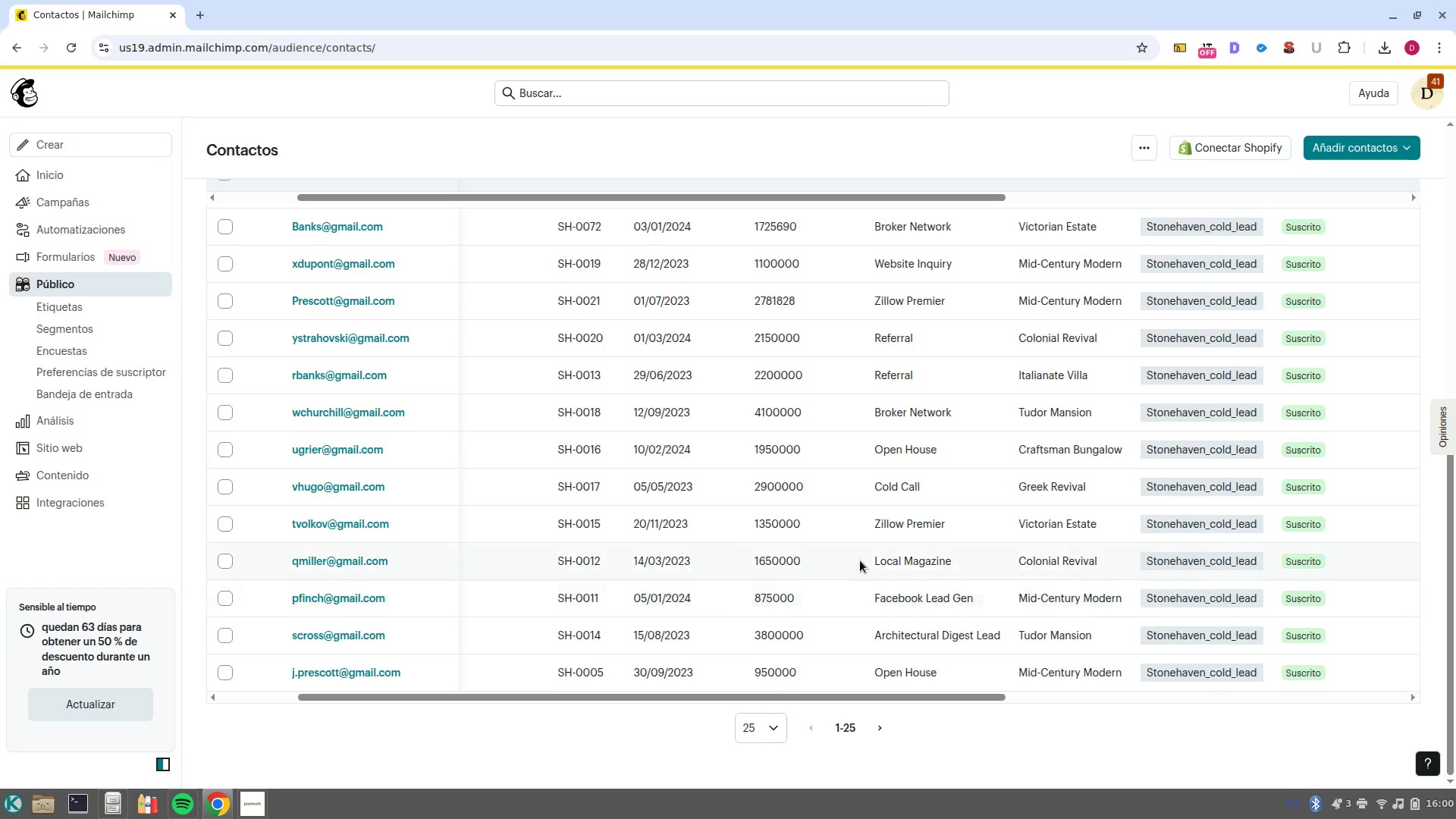 
scroll: coordinate [860, 560], scroll_direction: up, amount: 12.0
 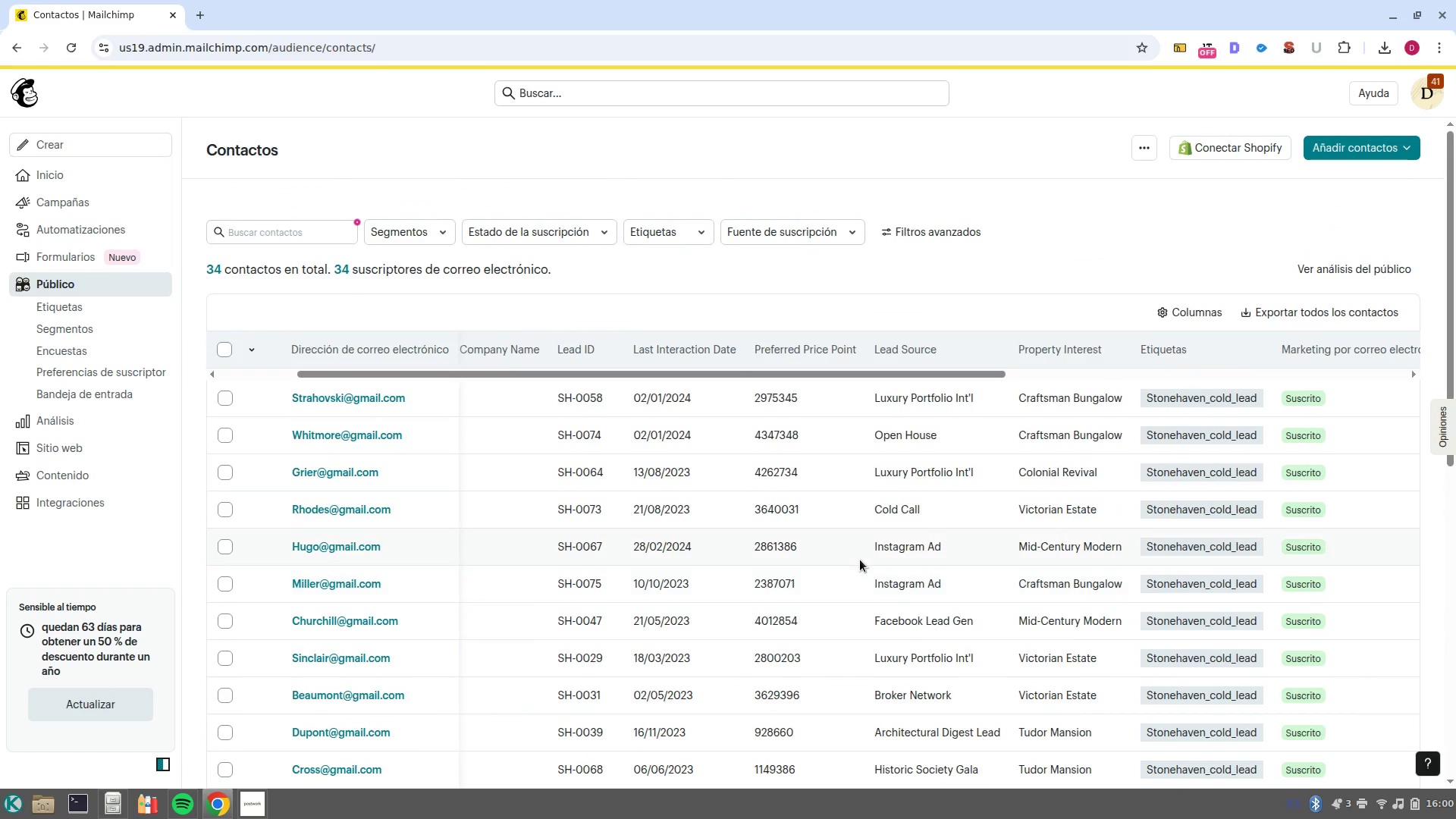 
scroll: coordinate [860, 560], scroll_direction: down, amount: 9.0
 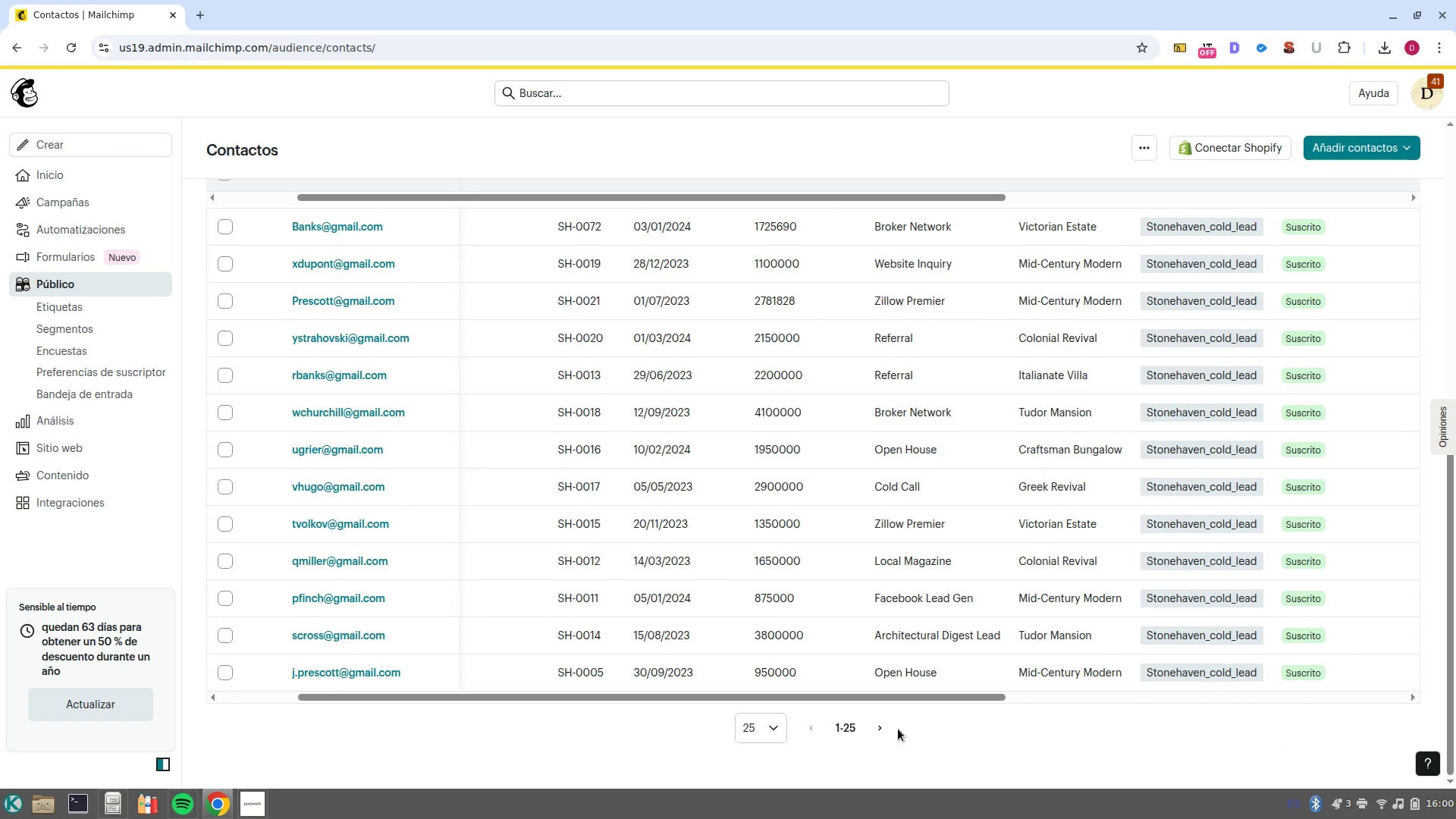 
left_click([876, 723])
 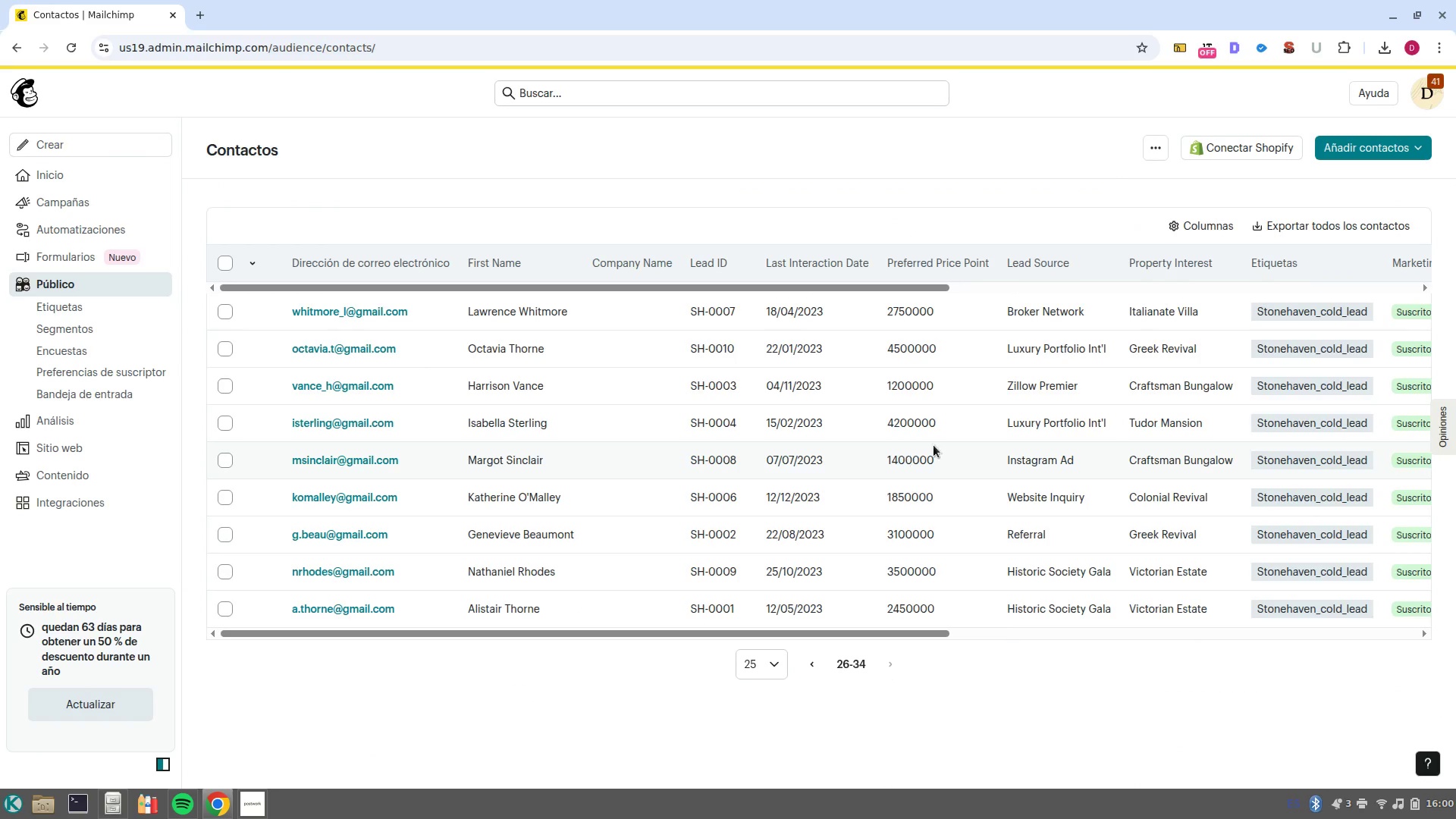 
scroll: coordinate [968, 501], scroll_direction: down, amount: 4.0
 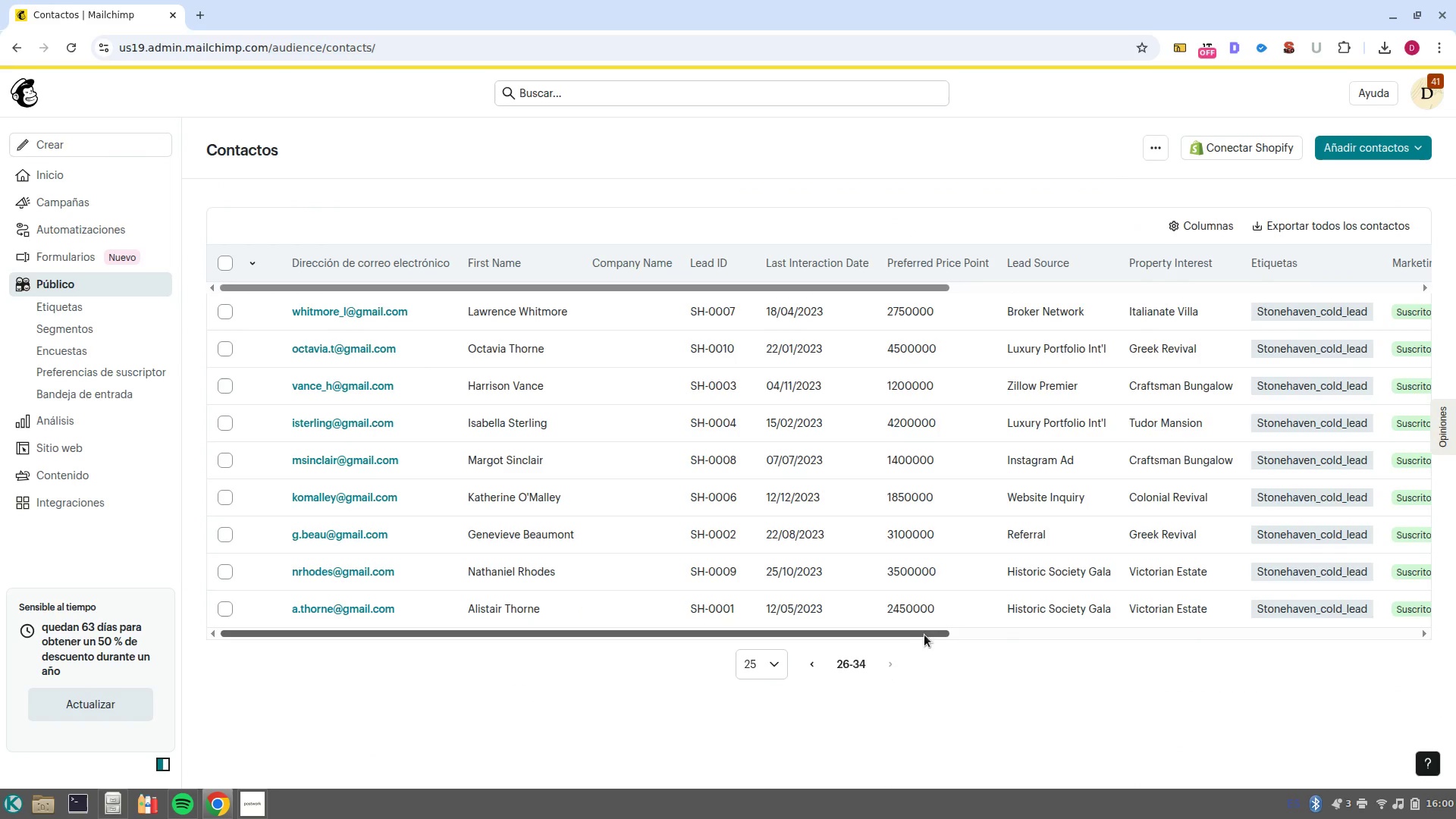 
left_click_drag(start_coordinate=[919, 640], to_coordinate=[1030, 624])
 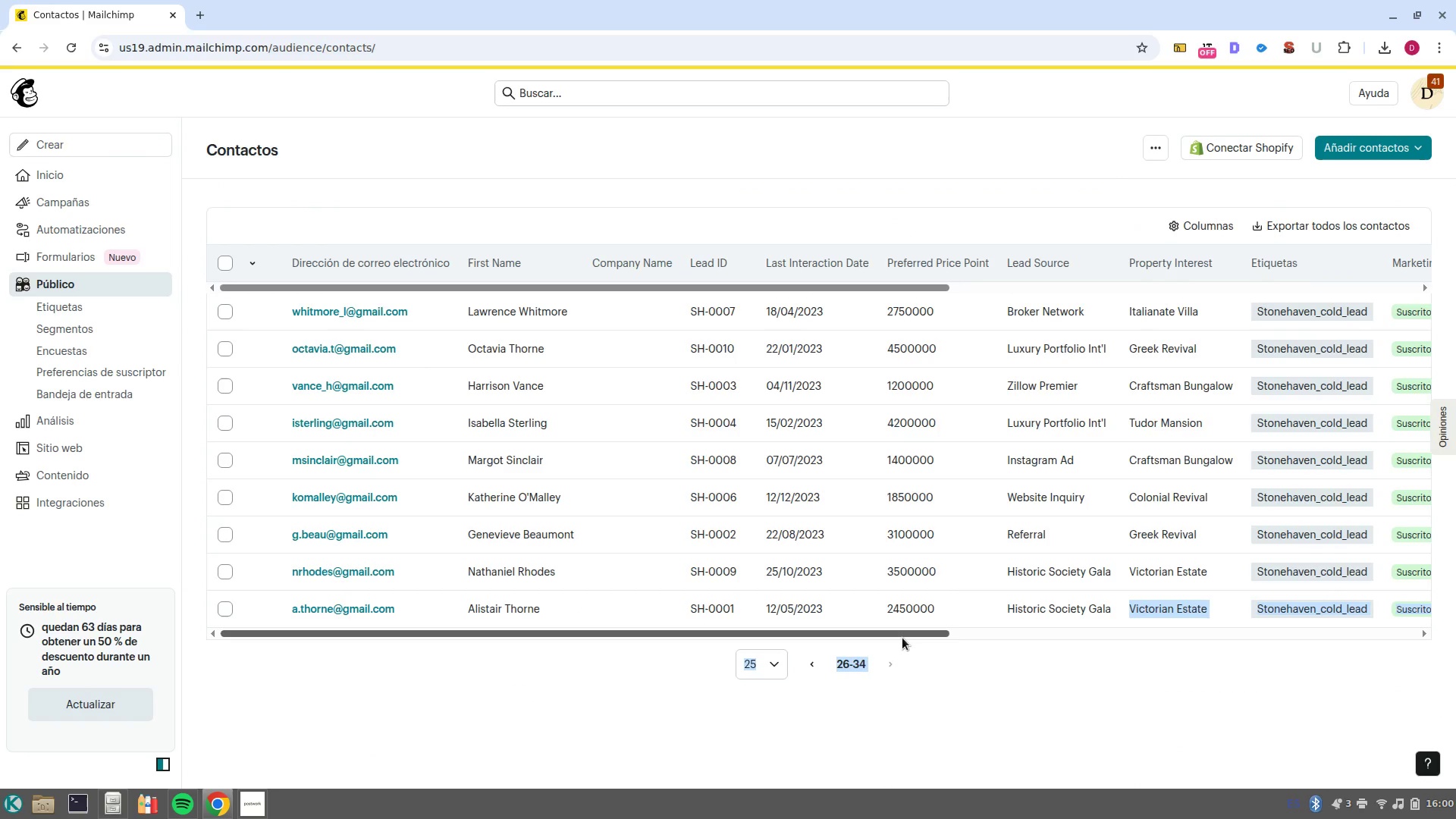 
left_click_drag(start_coordinate=[902, 637], to_coordinate=[1021, 637])
 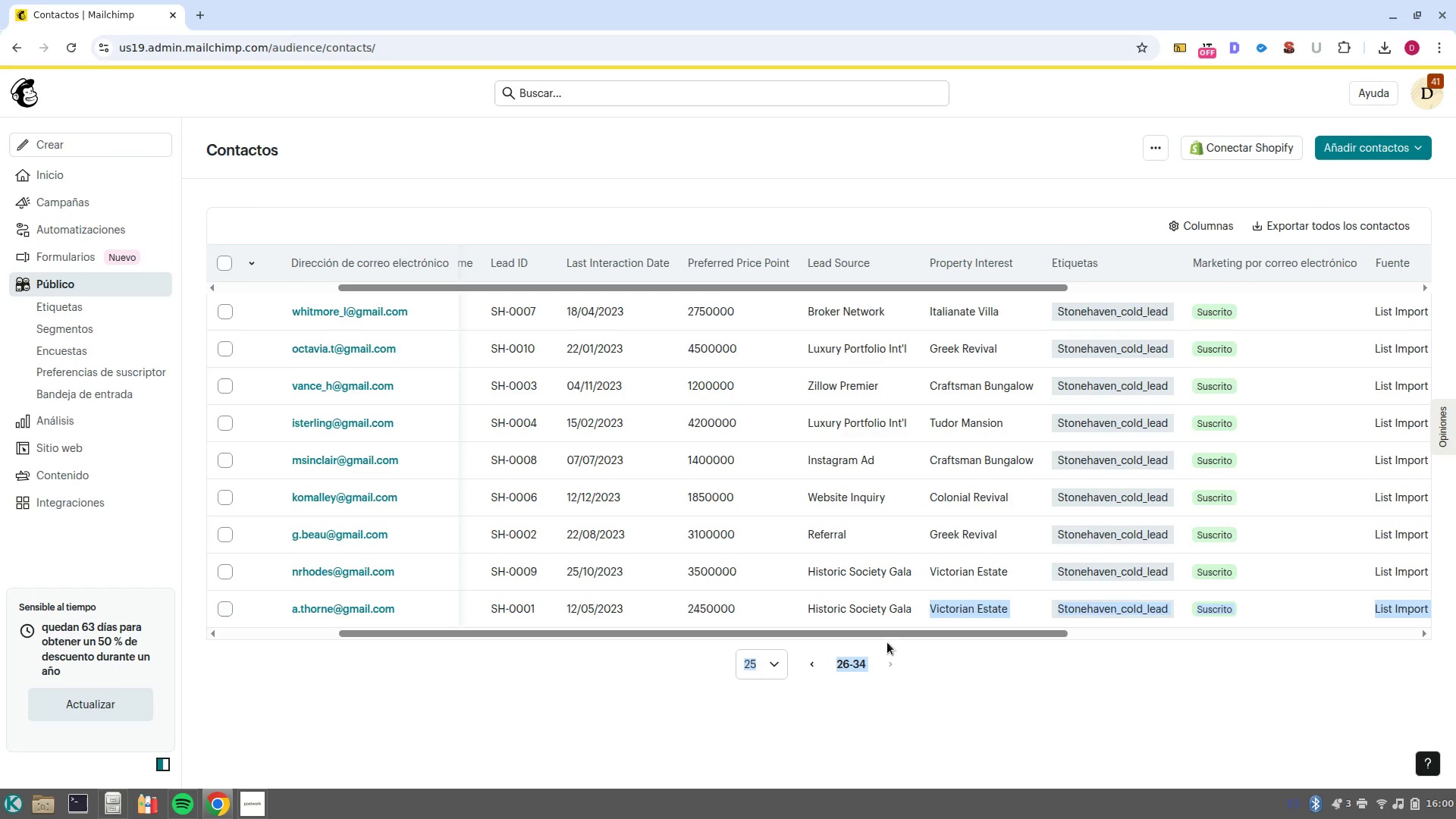 
left_click_drag(start_coordinate=[891, 637], to_coordinate=[651, 637])
 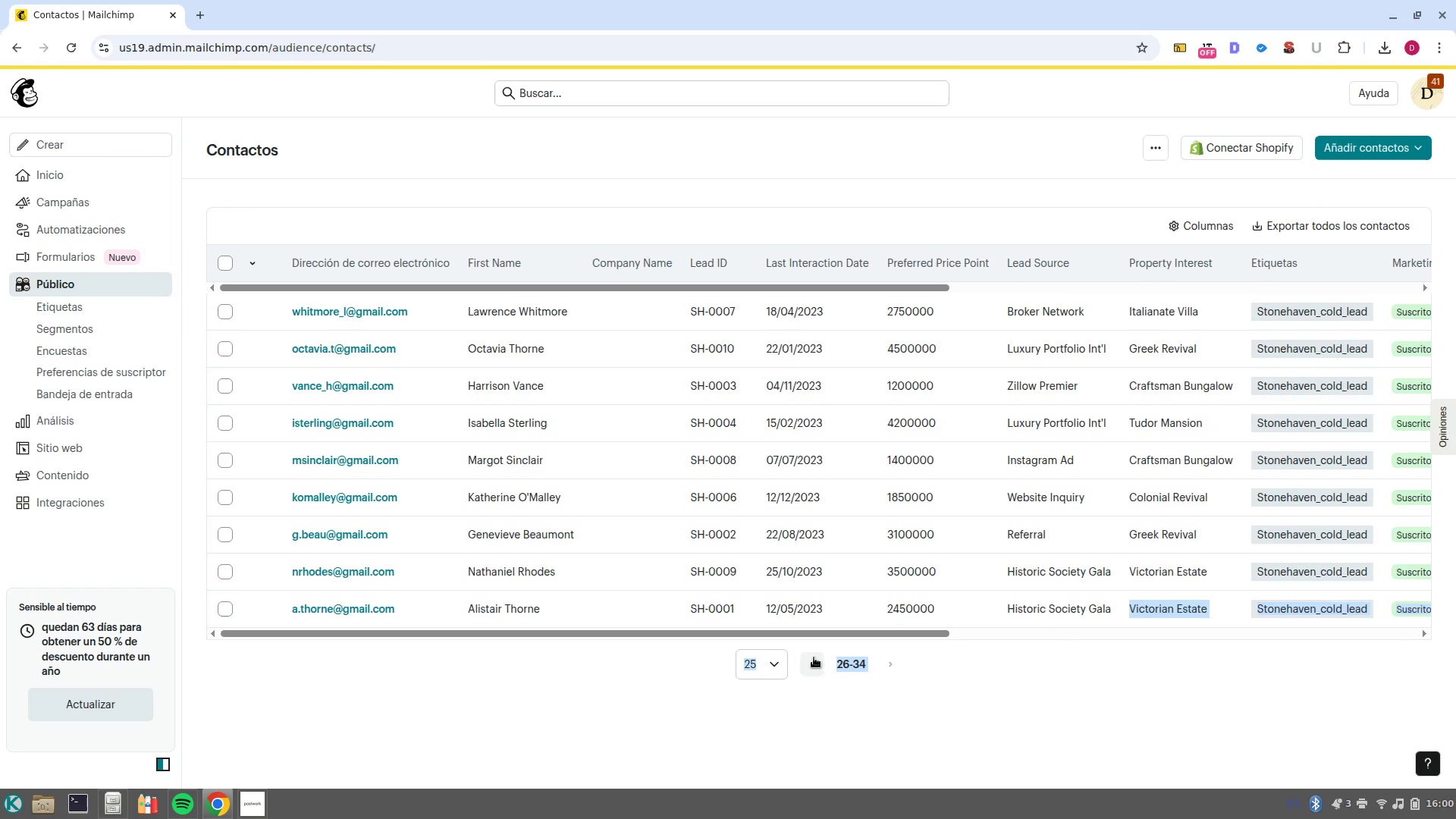 
scroll: coordinate [772, 541], scroll_direction: up, amount: 9.0
 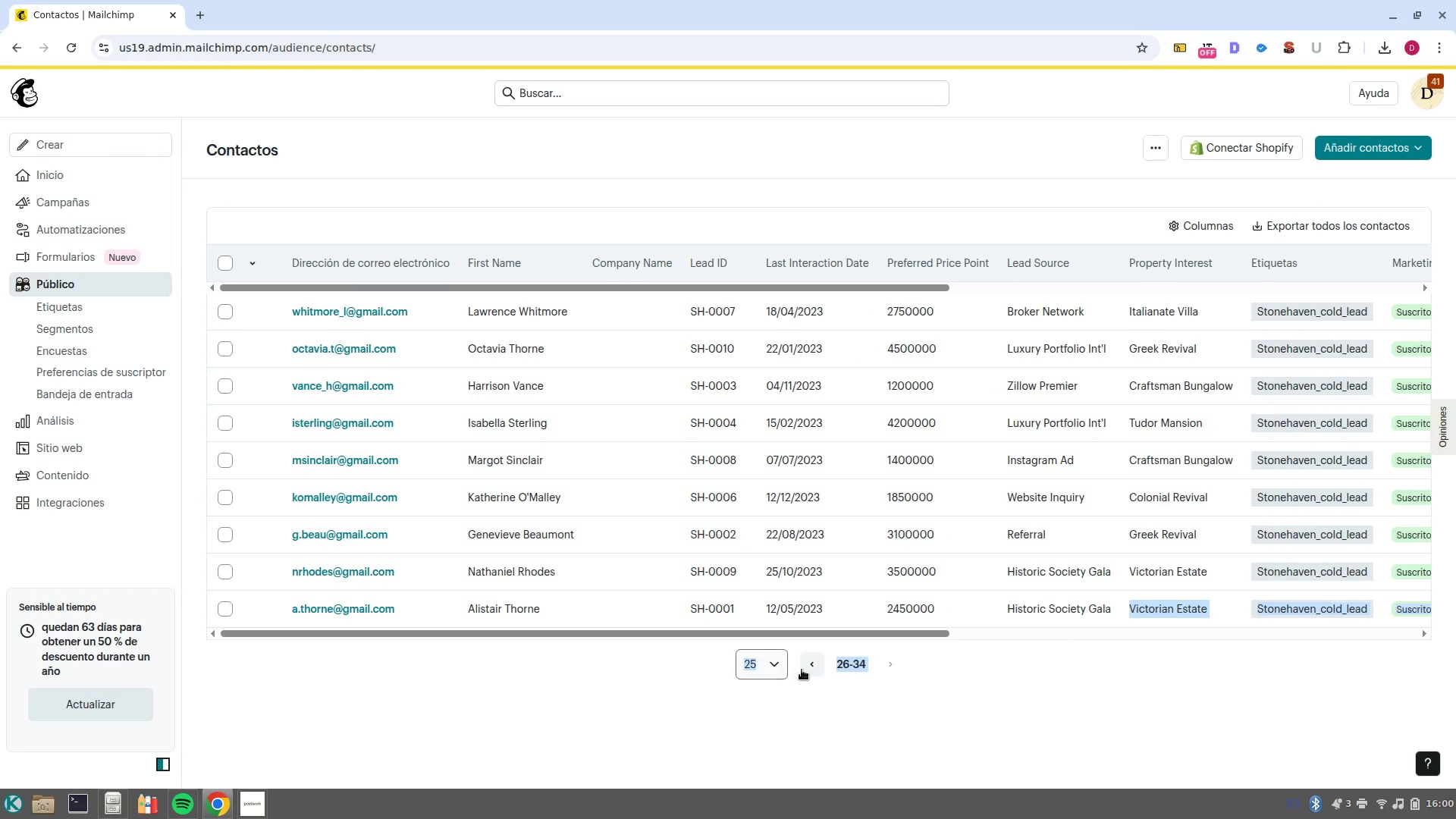 
left_click([809, 666])
 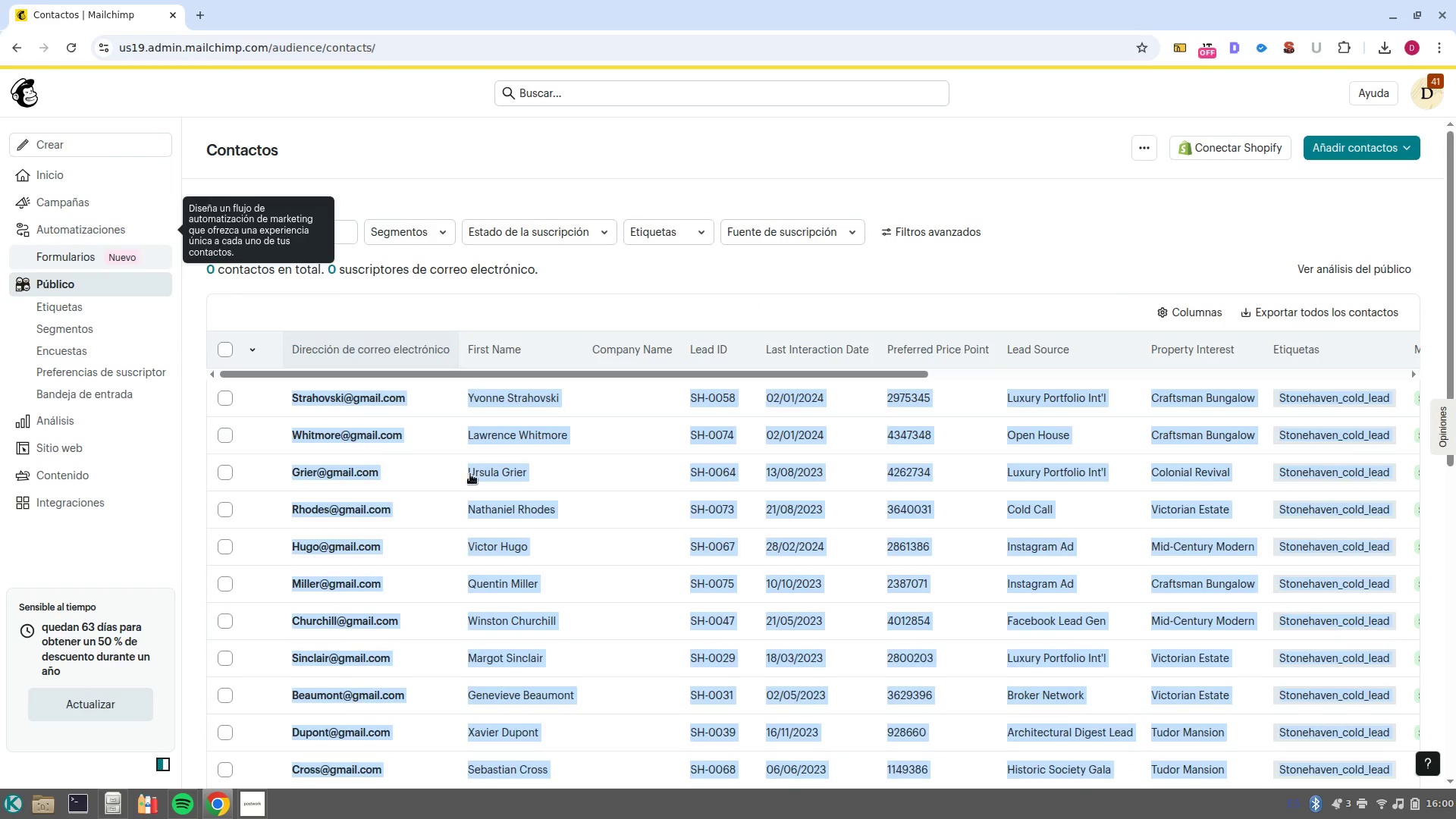 
key(Escape)
 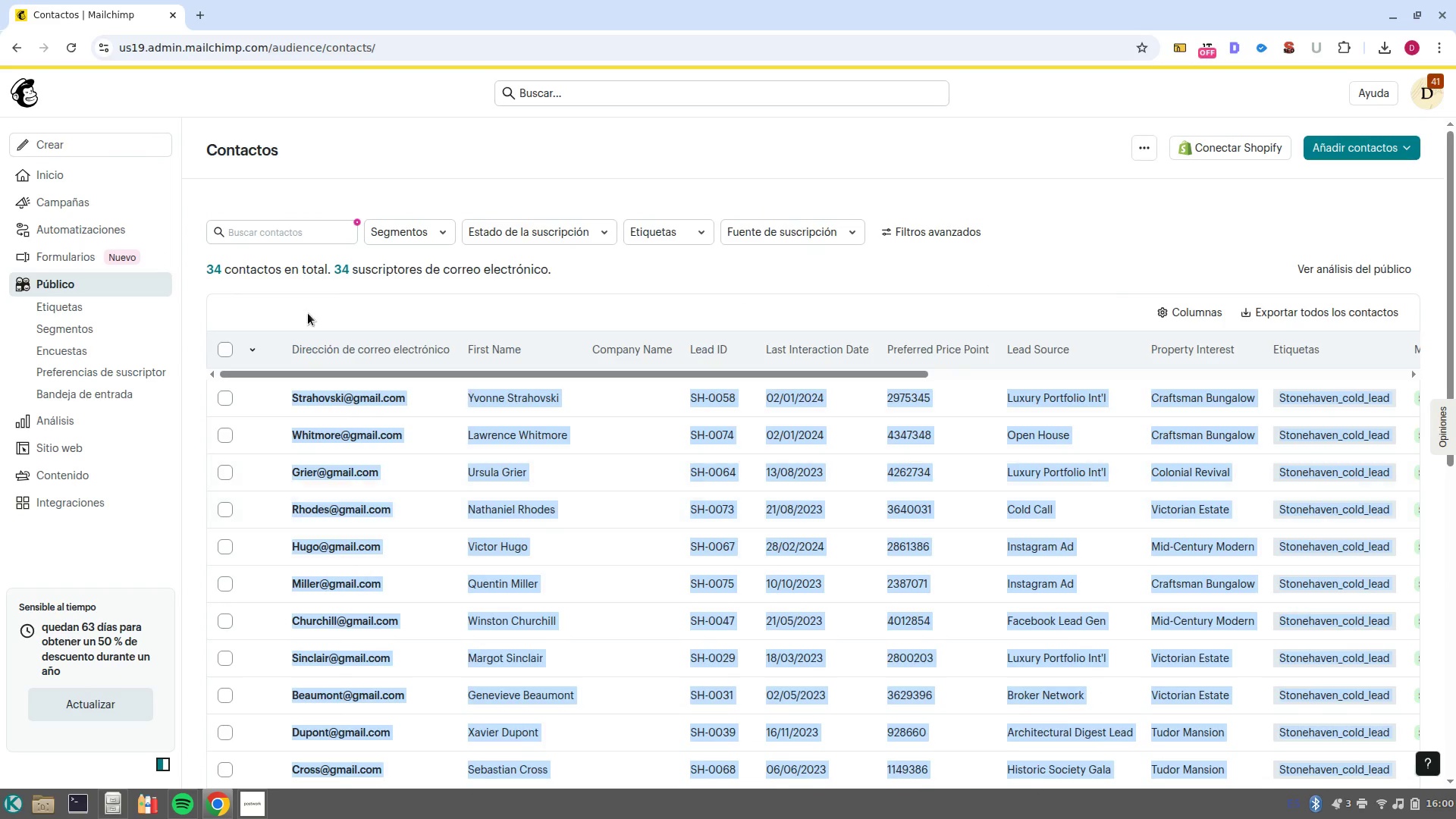 
left_click([308, 313])
 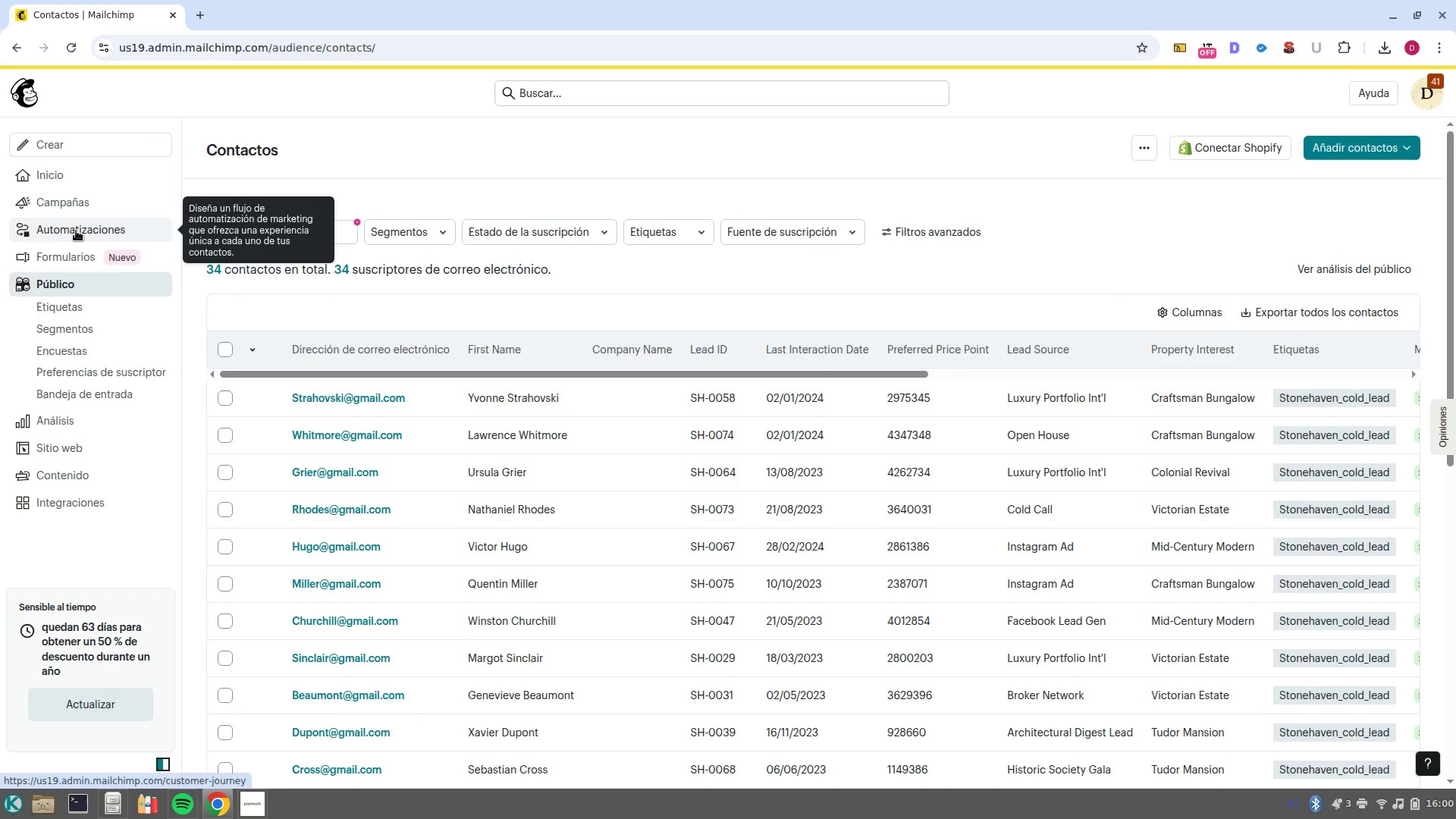 
scroll: coordinate [485, 274], scroll_direction: up, amount: 7.0
 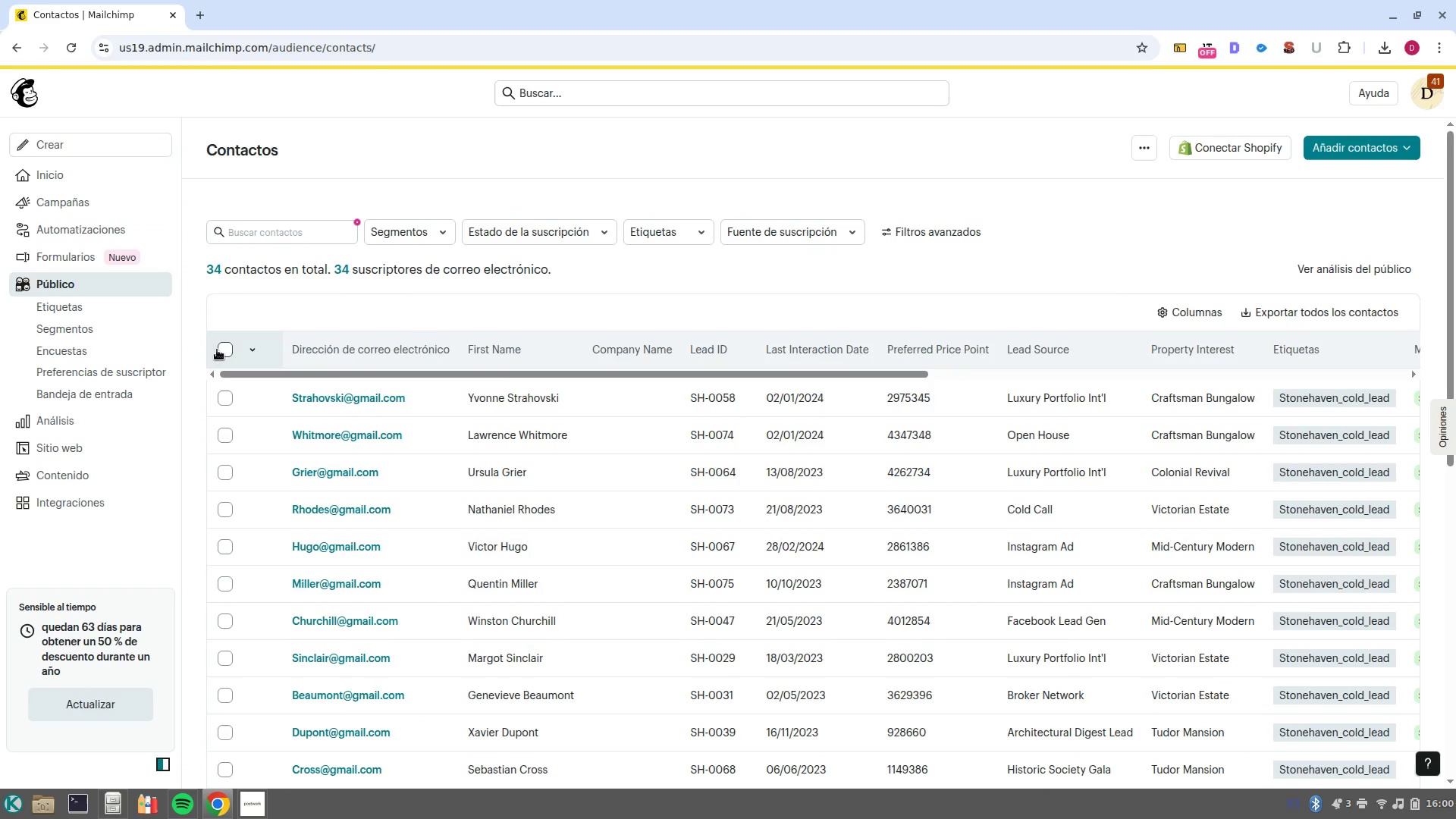 
left_click([217, 350])
 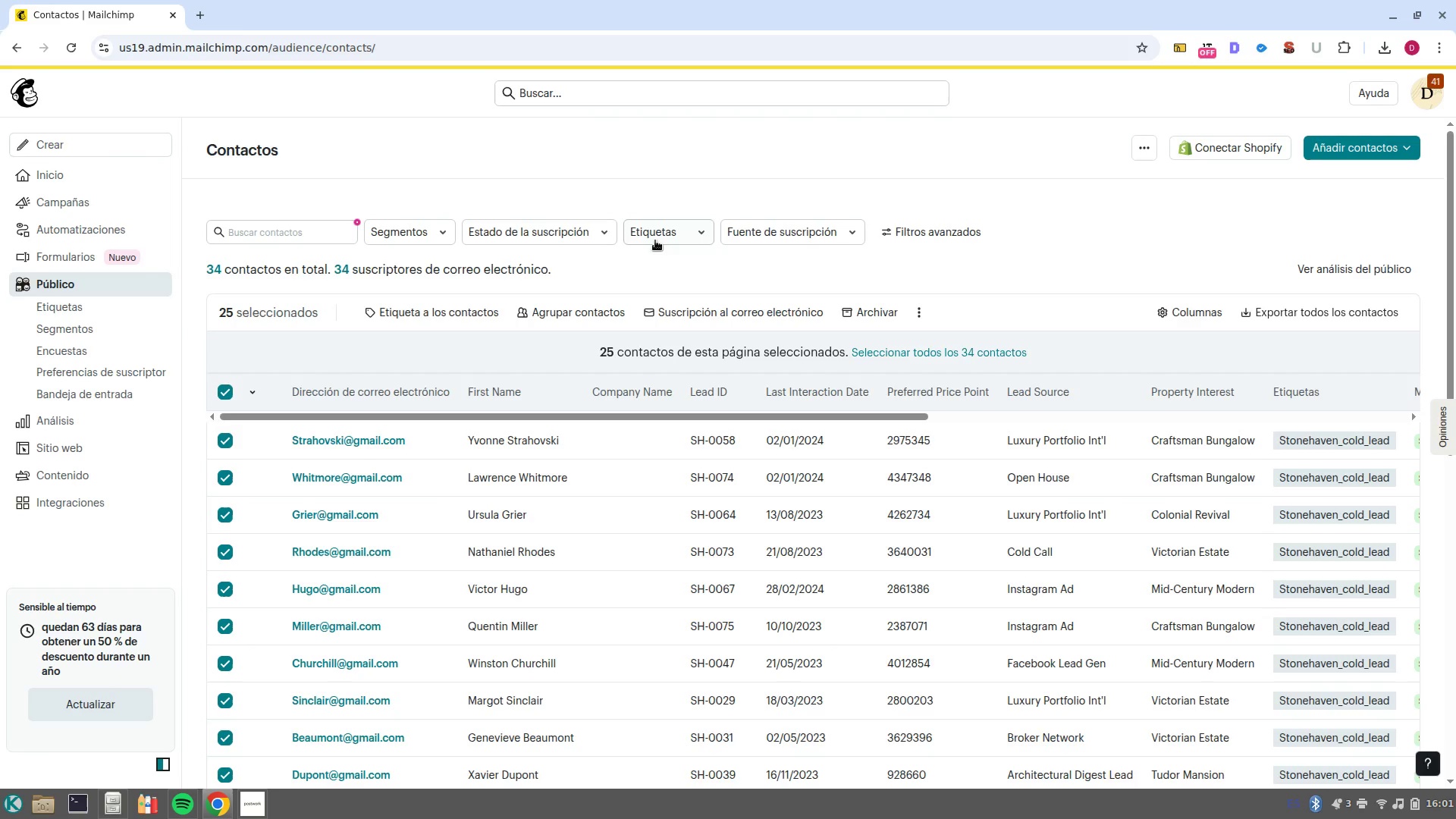 
left_click([439, 236])
 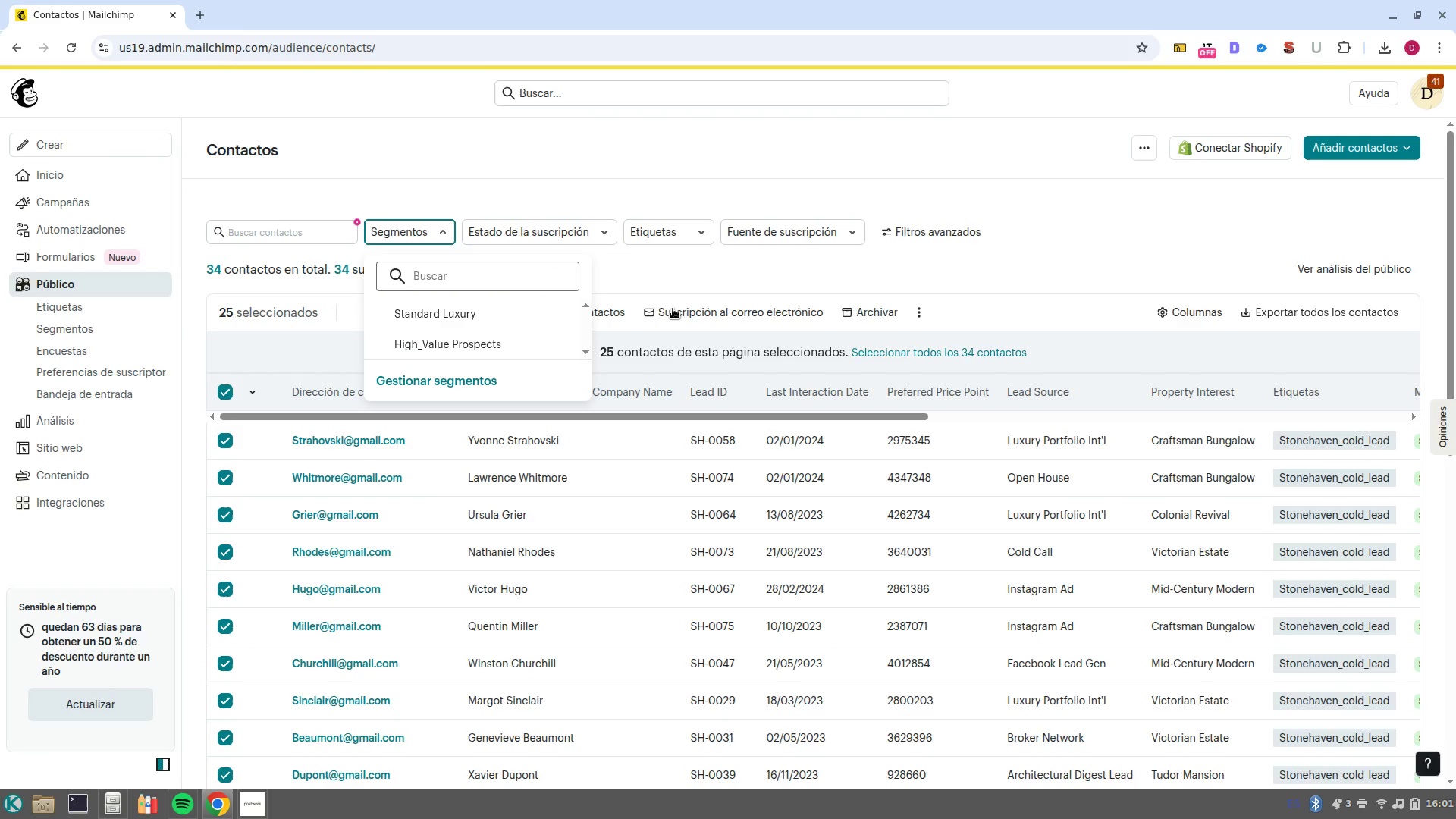 
left_click([685, 286])
 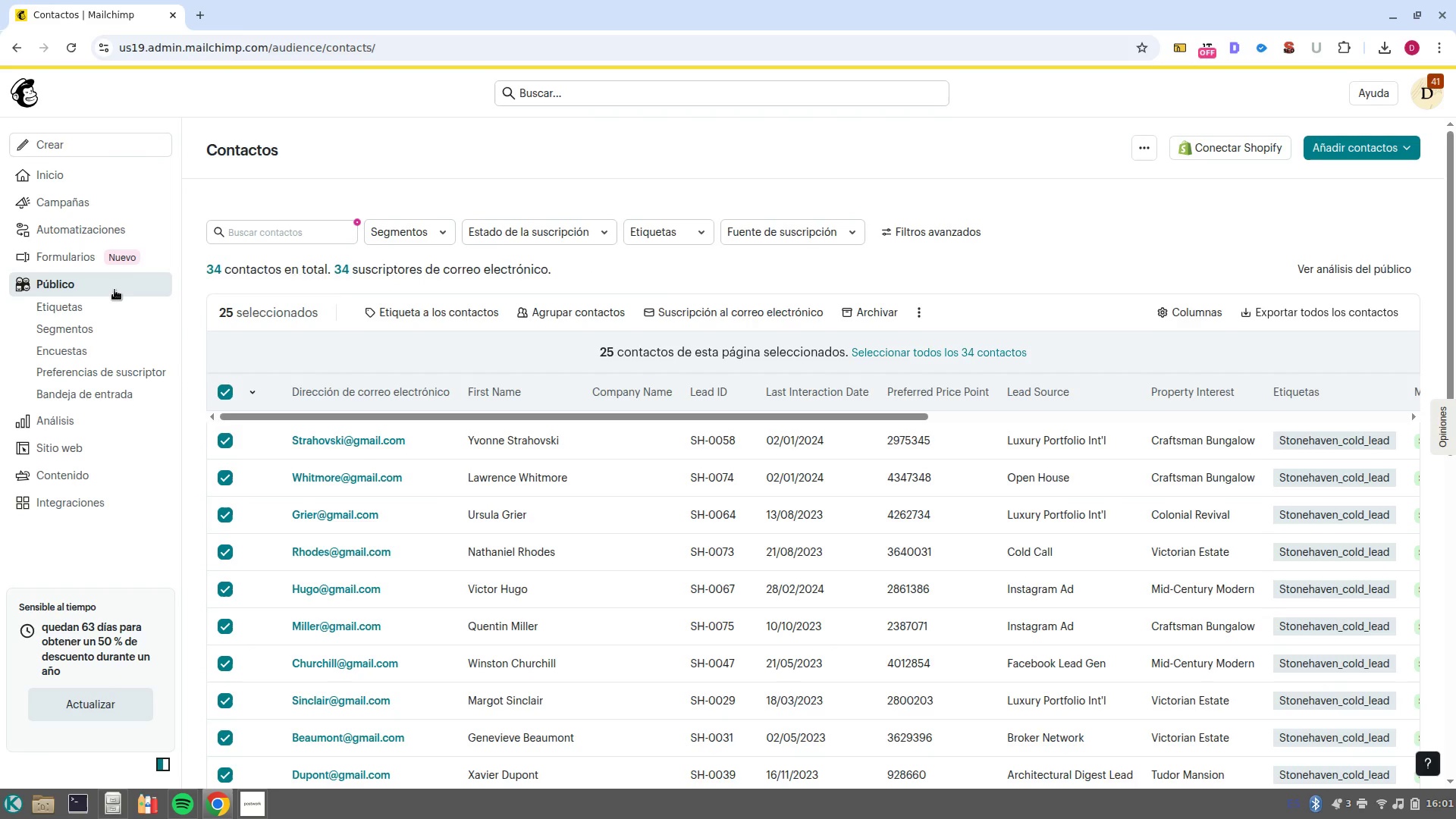 
left_click([114, 288])
 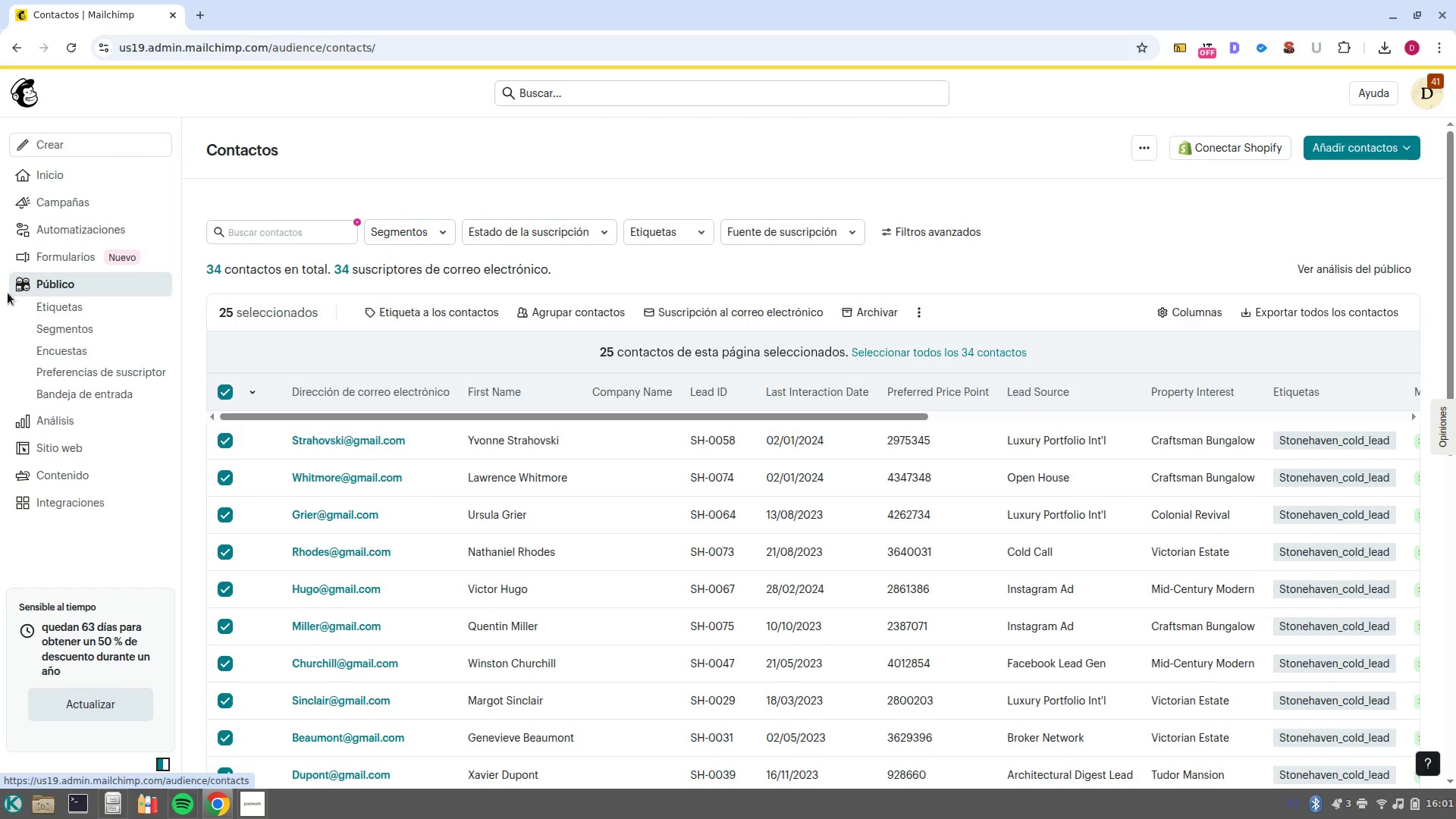 
left_click([29, 293])
 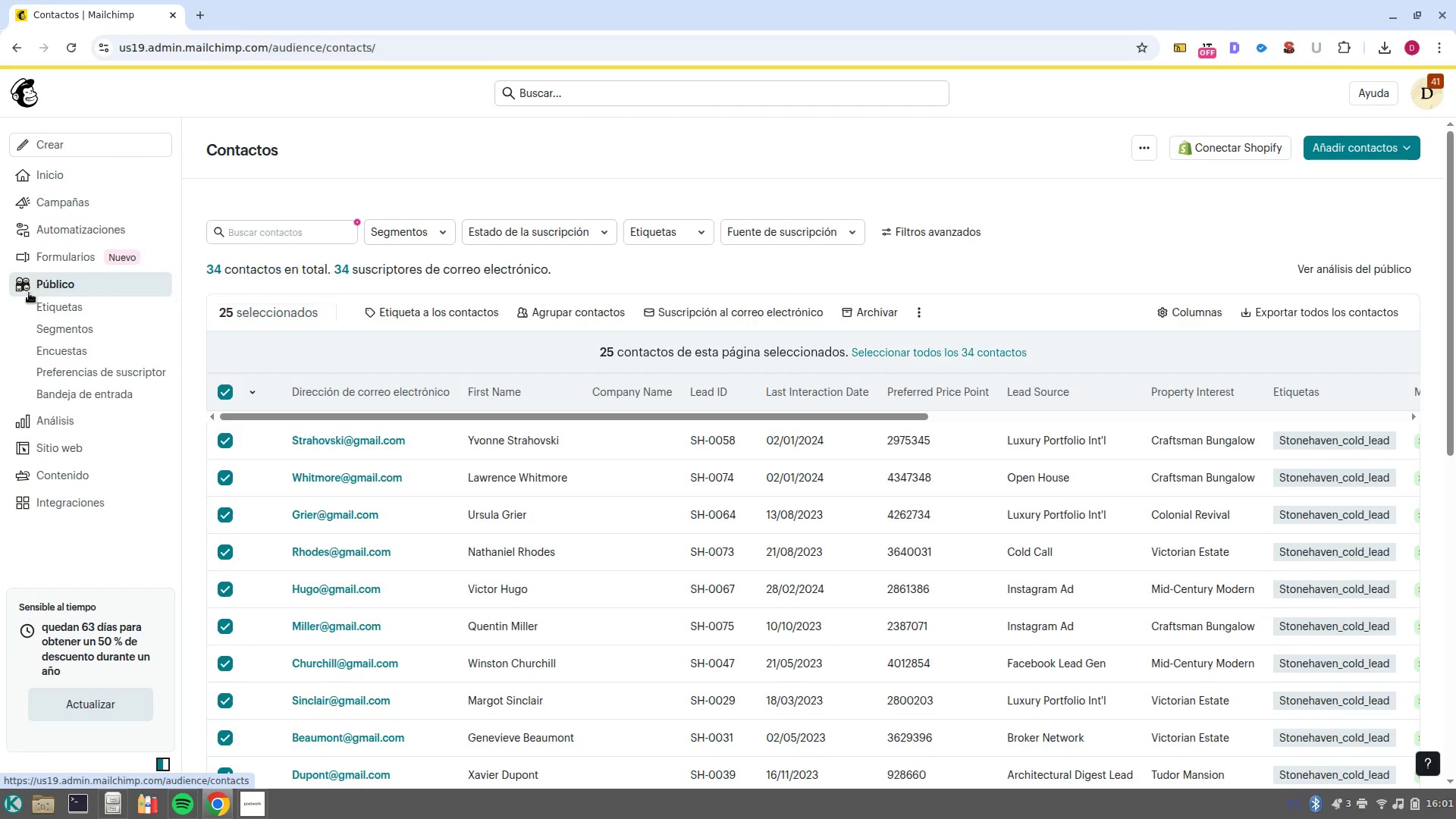 
left_click([29, 293])
 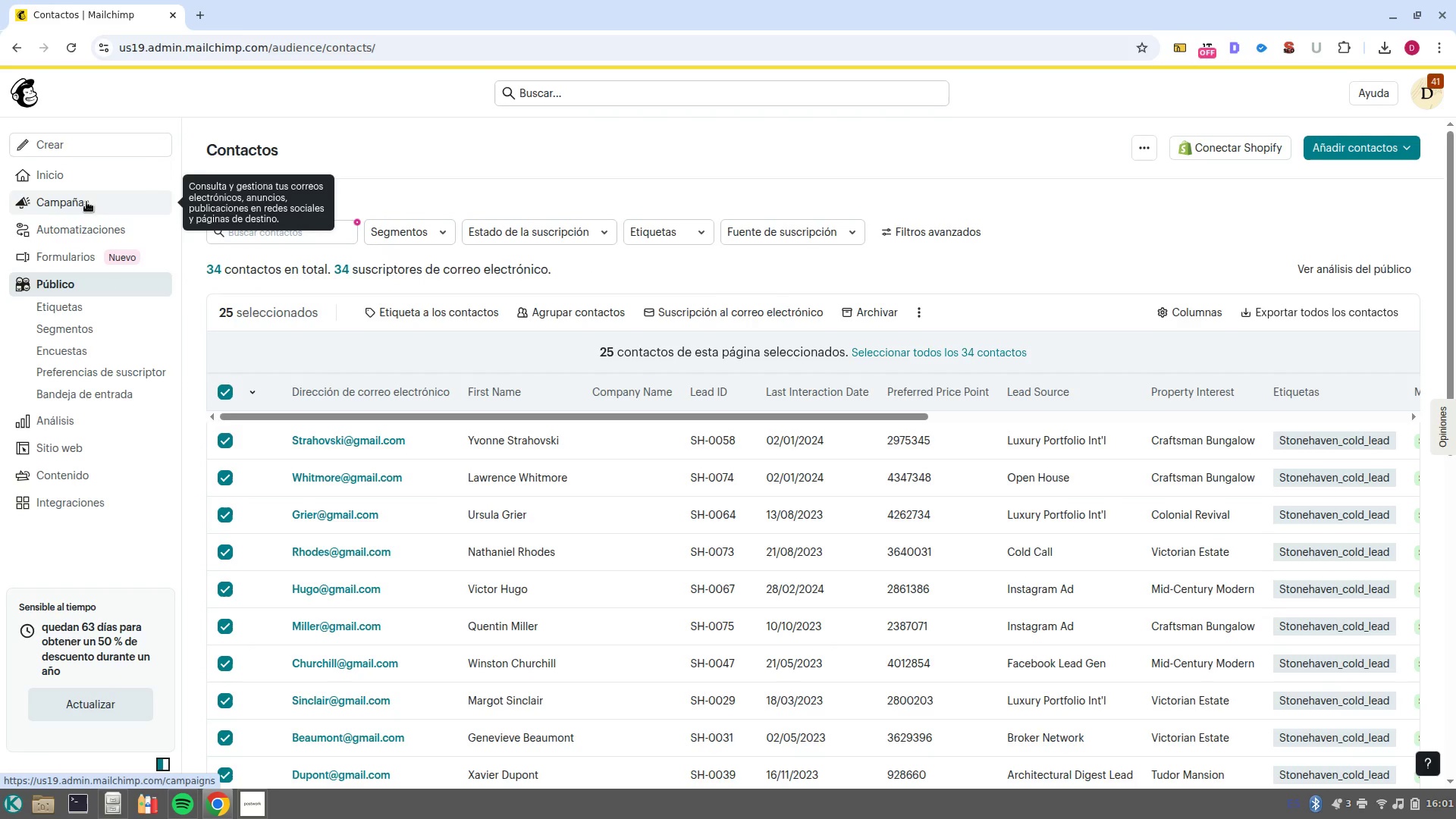 
left_click([104, 228])
 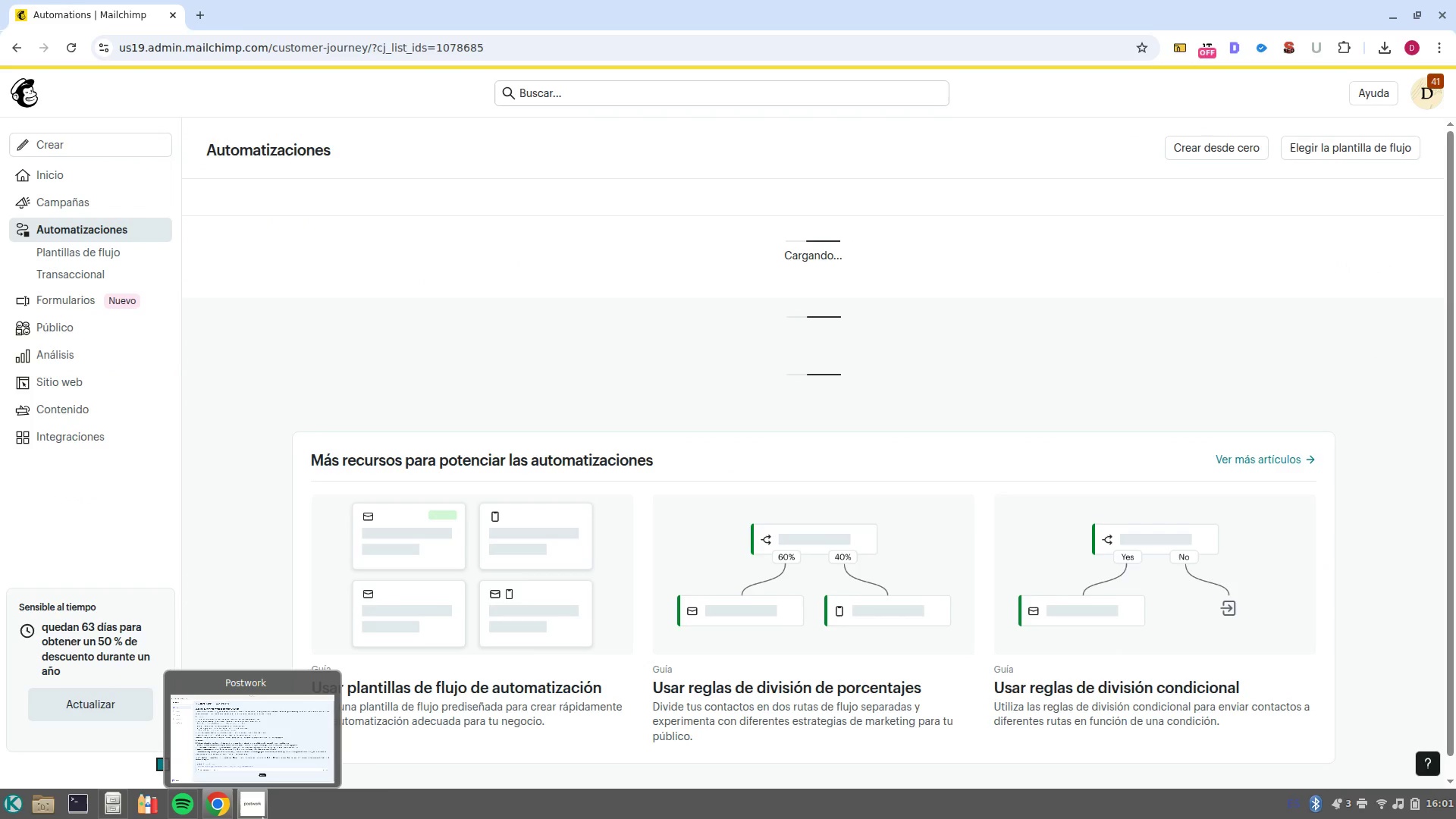 
left_click([265, 767])